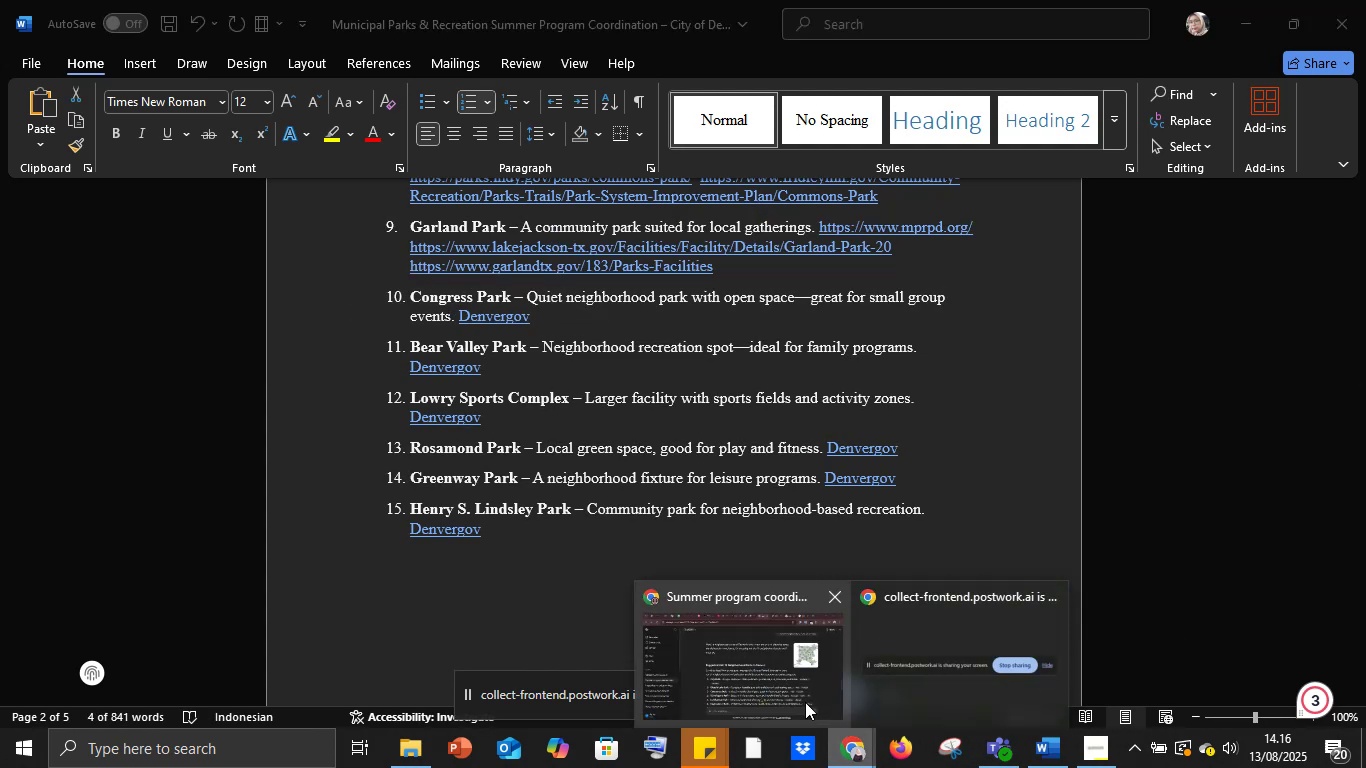 
left_click([794, 694])
 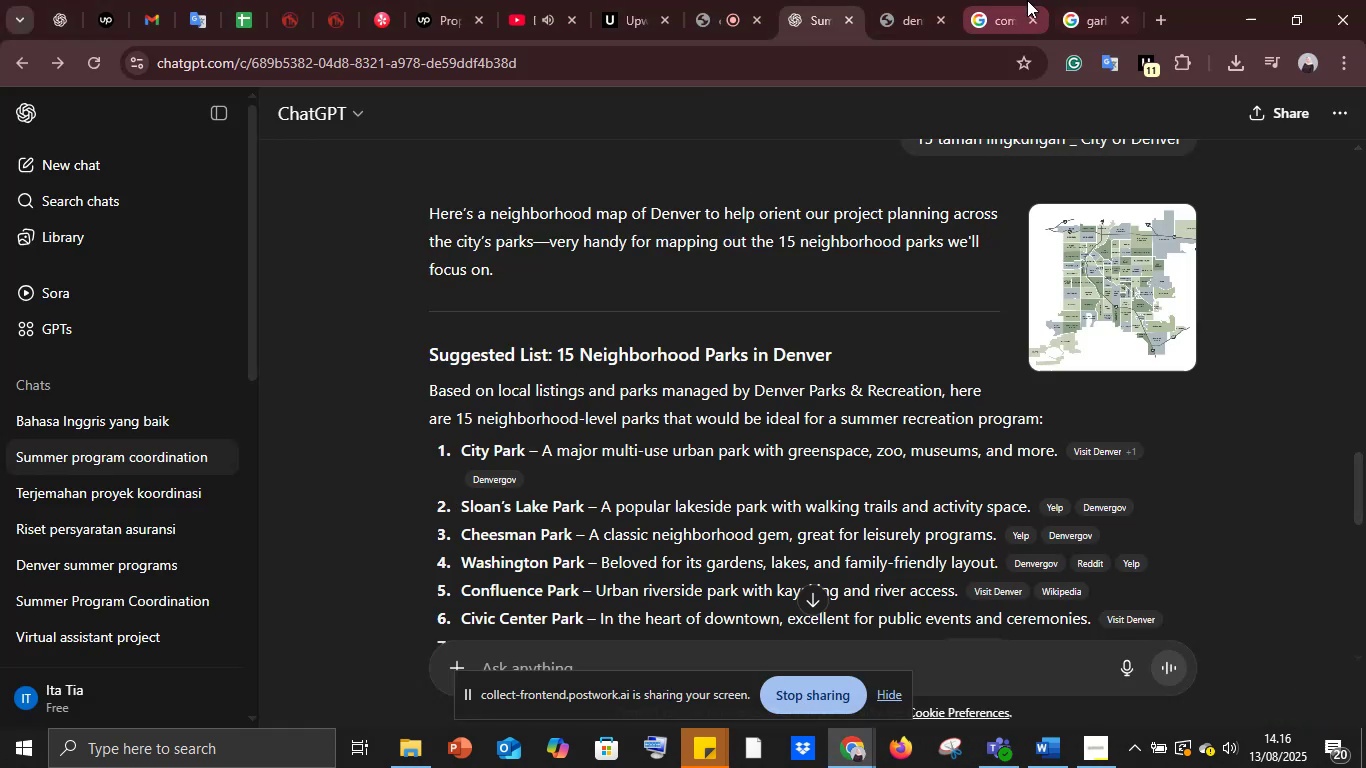 
left_click([1012, 0])
 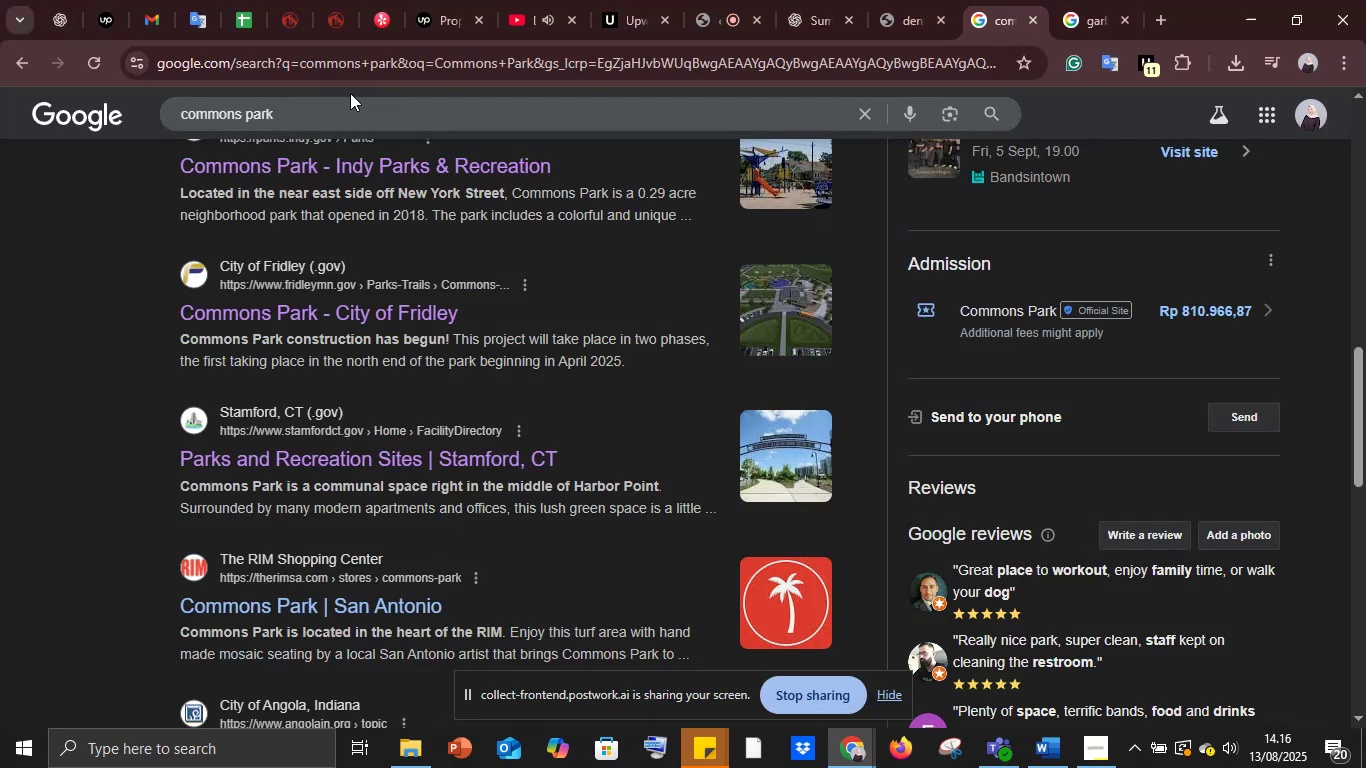 
double_click([350, 93])
 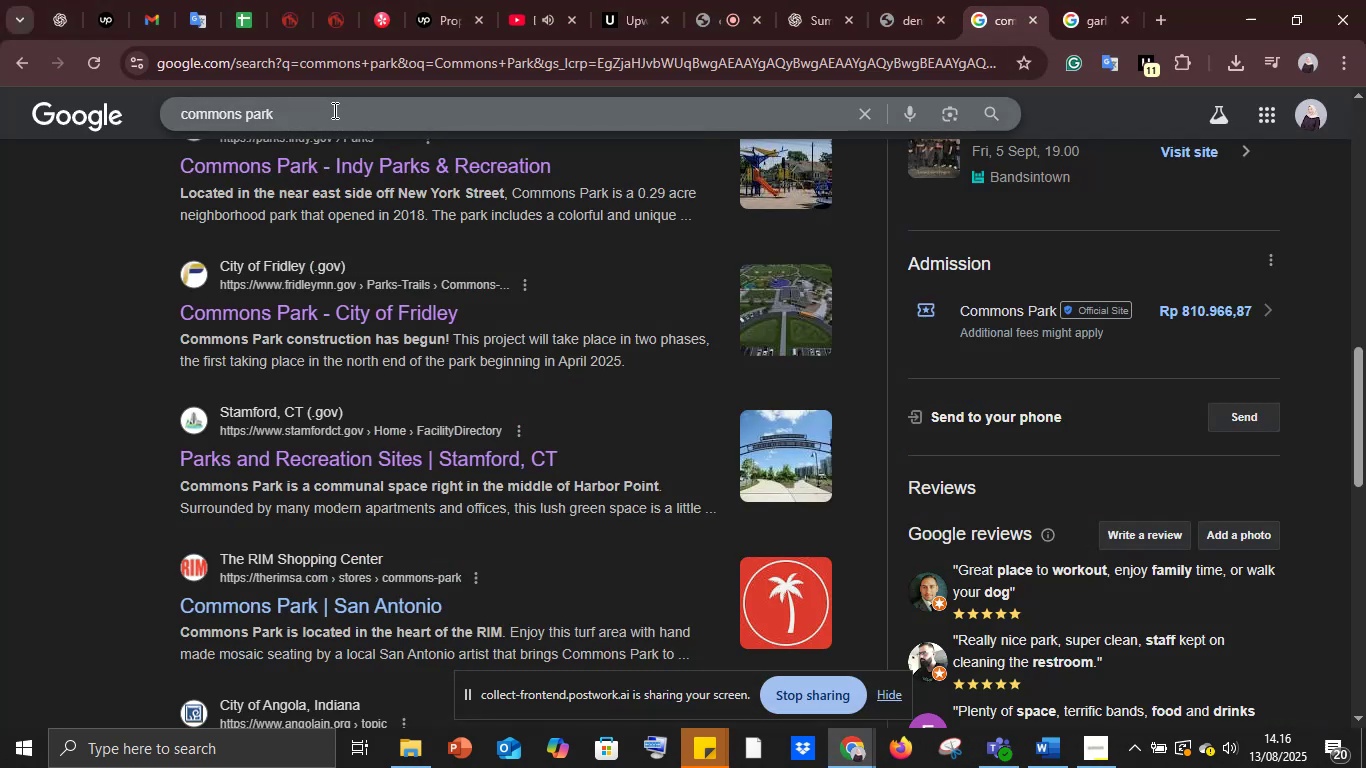 
triple_click([333, 110])
 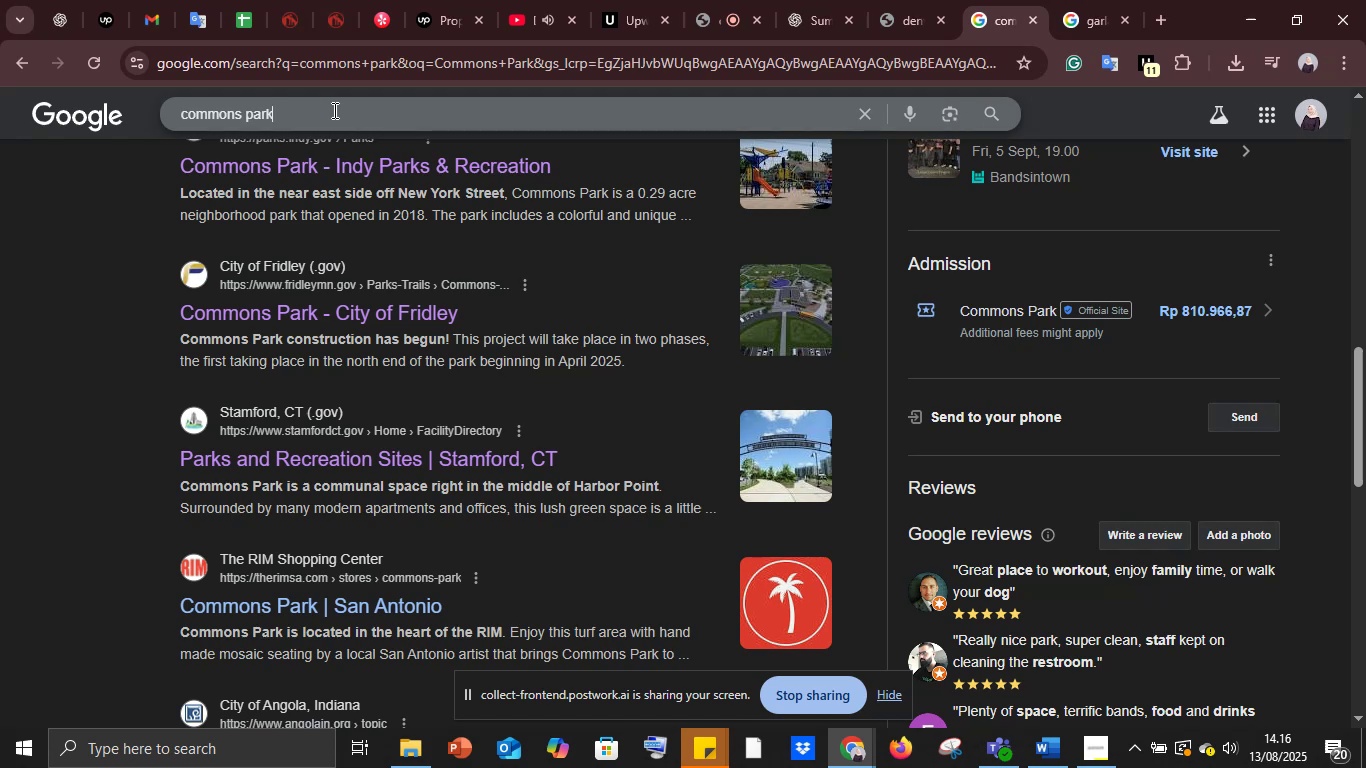 
triple_click([333, 110])
 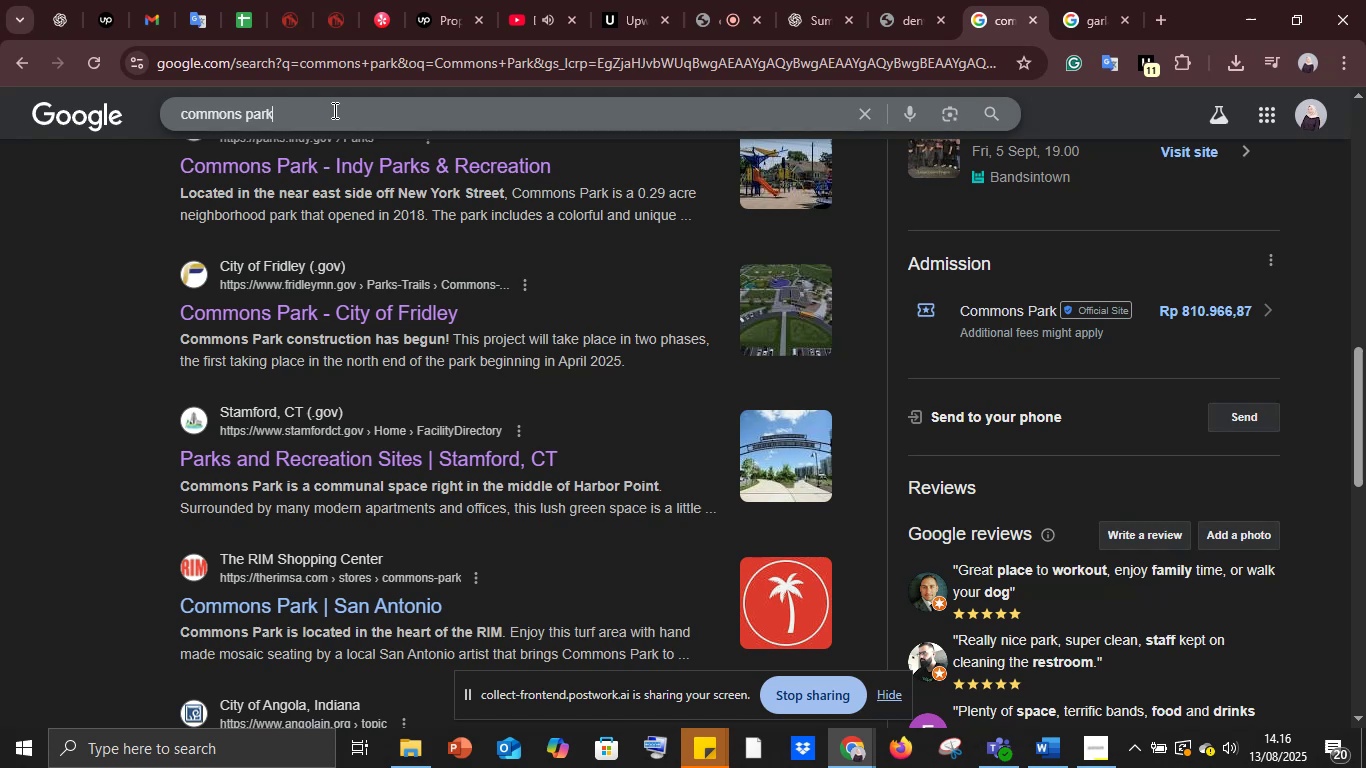 
triple_click([333, 110])
 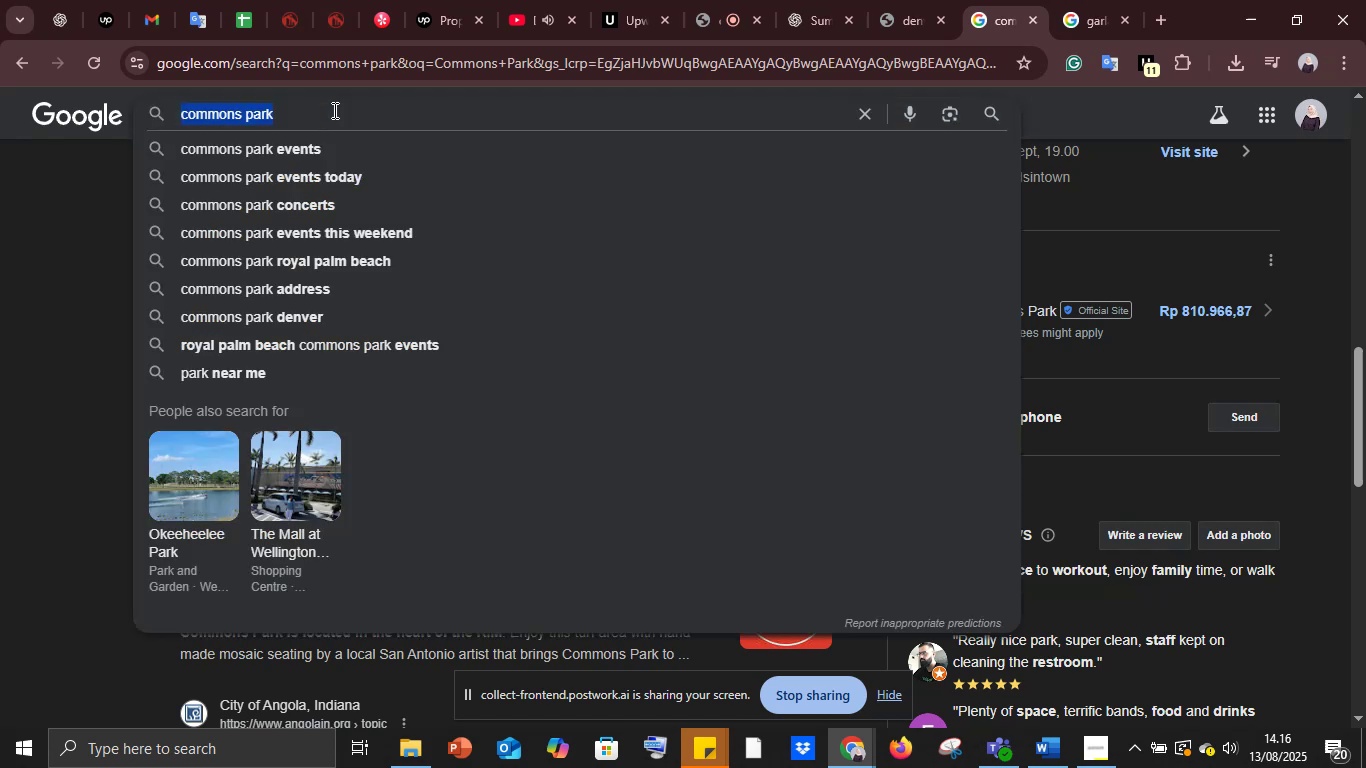 
key(Control+V)
 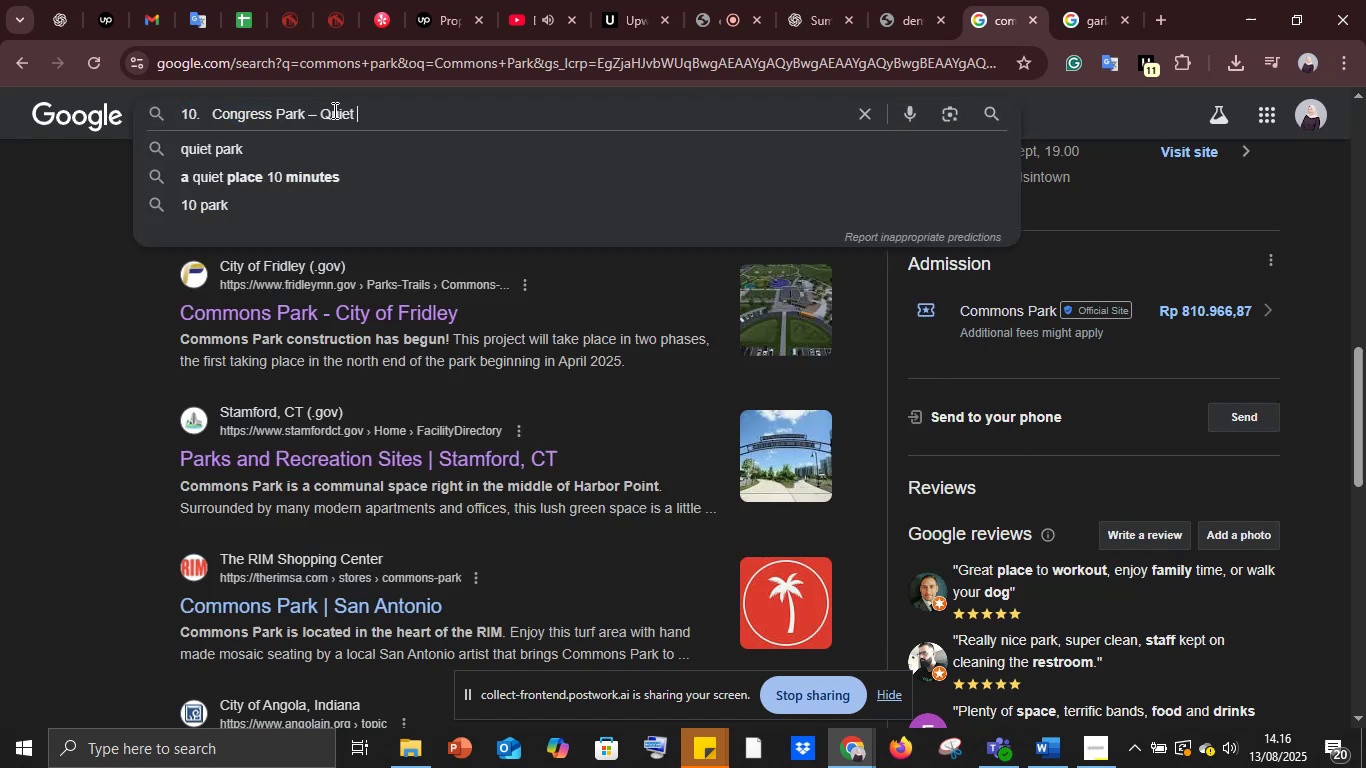 
key(Control+Enter)
 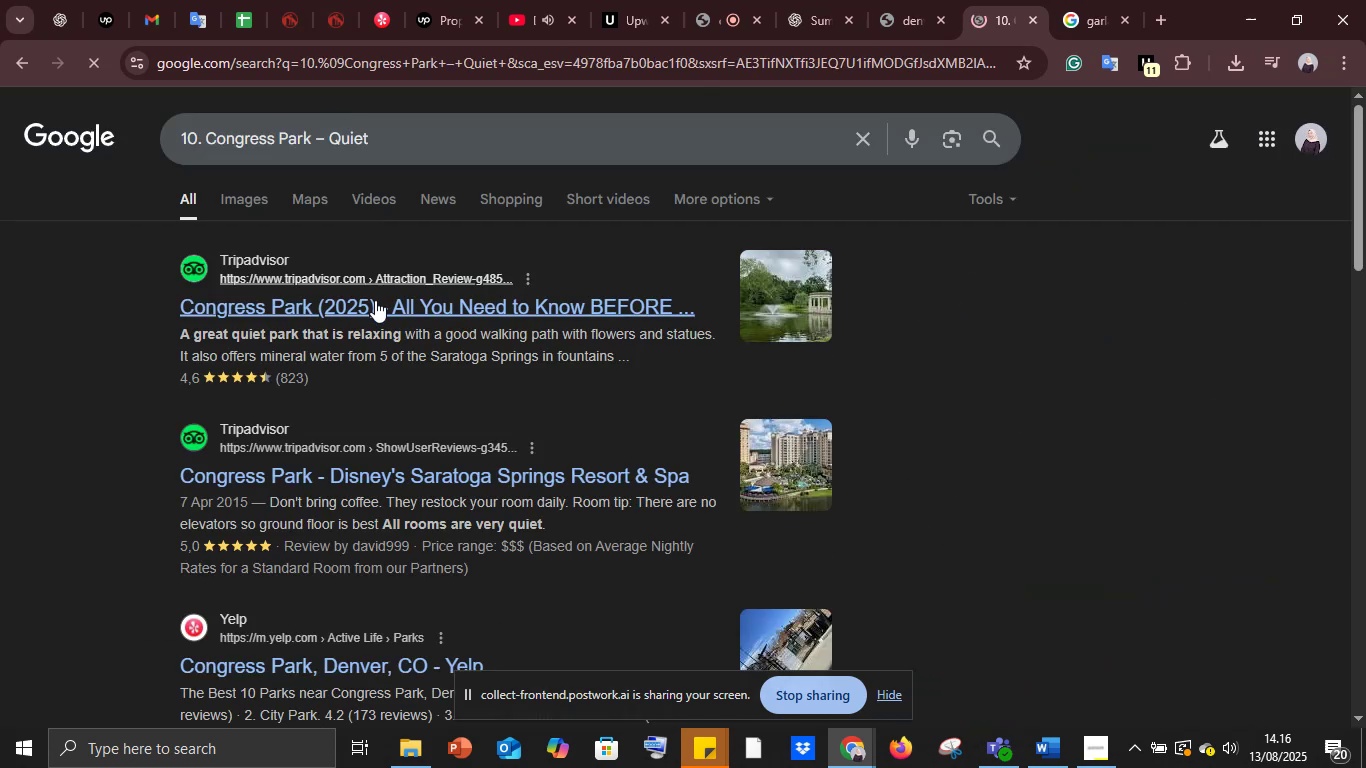 
right_click([375, 304])
 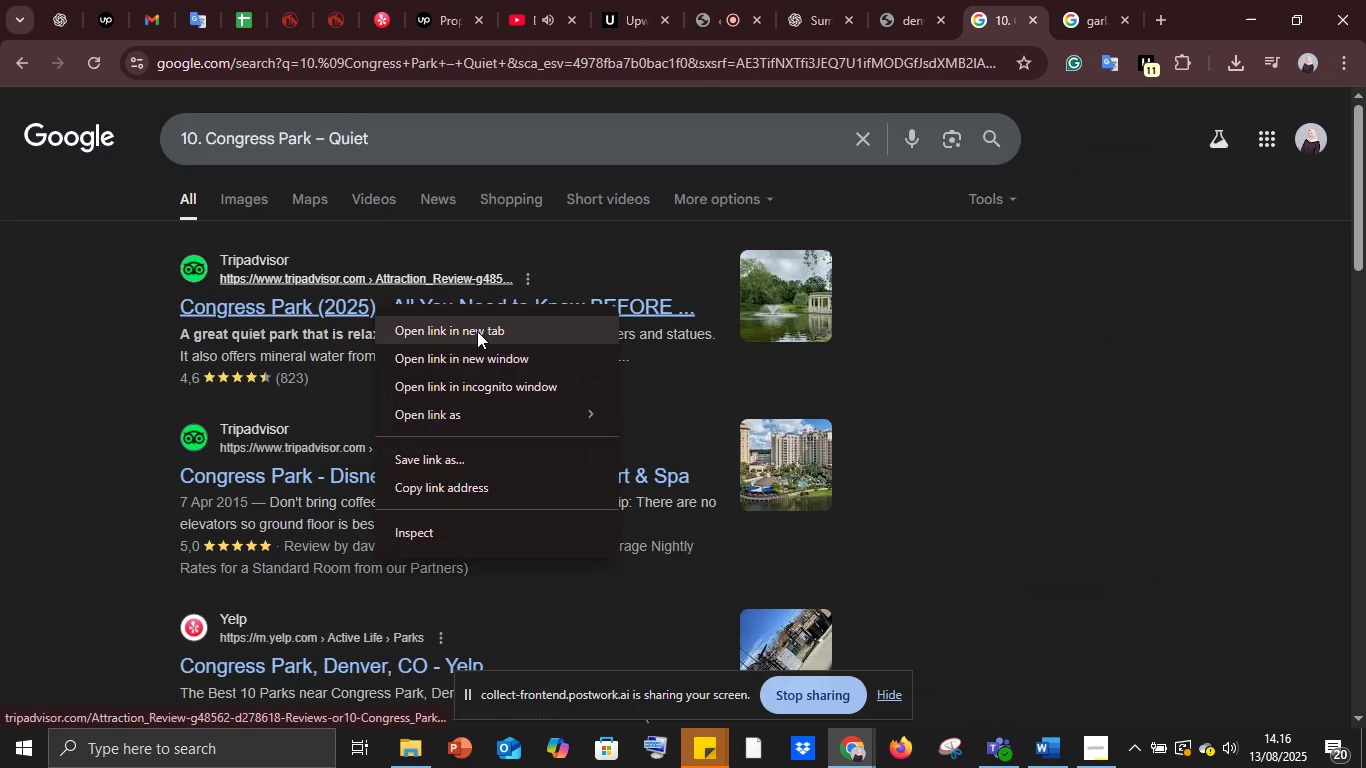 
left_click([477, 331])
 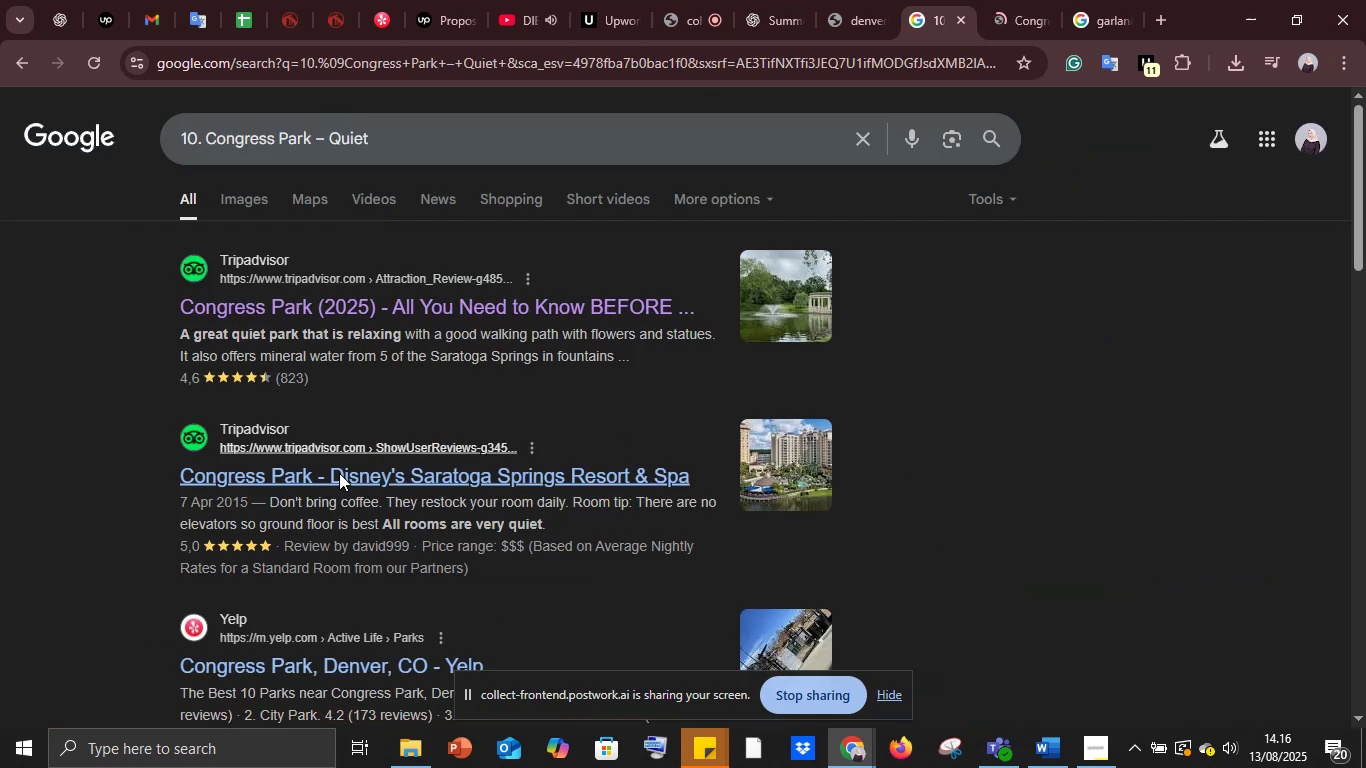 
right_click([337, 472])
 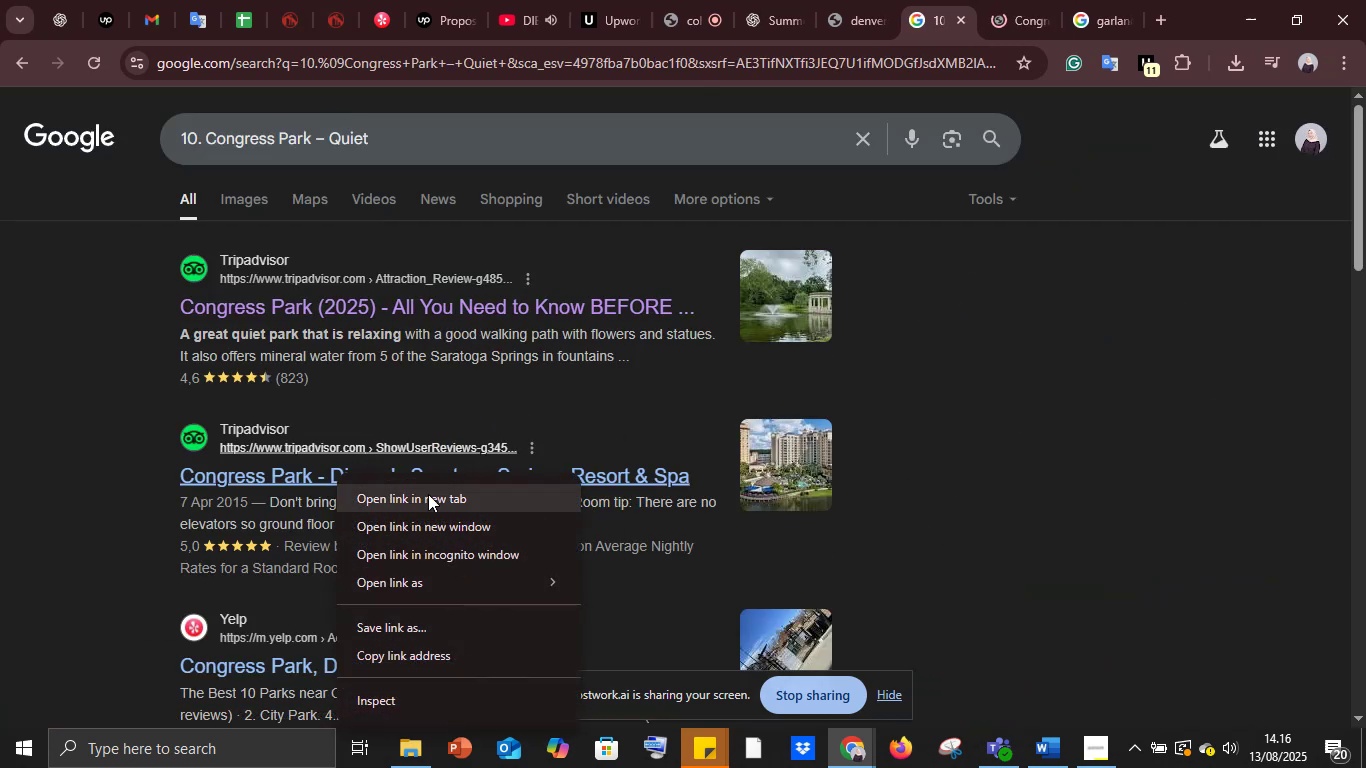 
left_click([428, 494])
 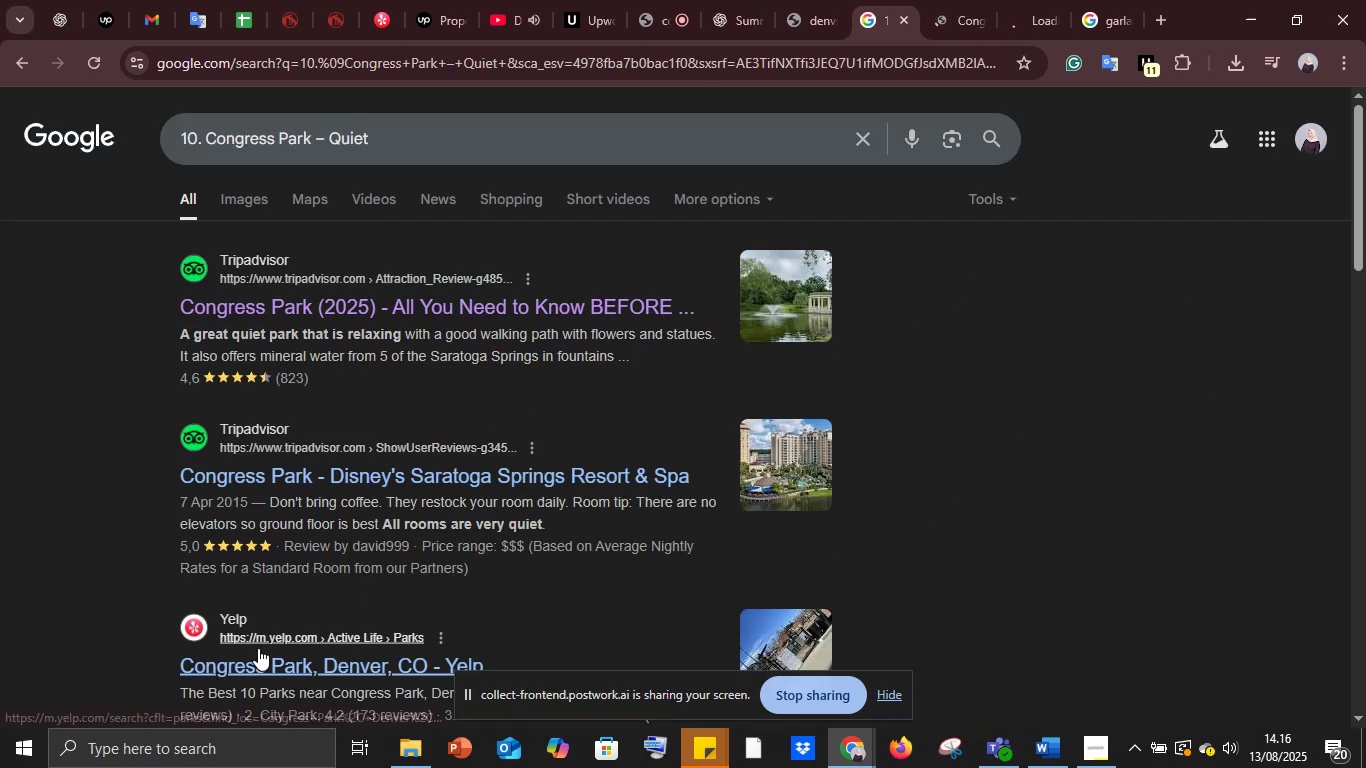 
right_click([258, 663])
 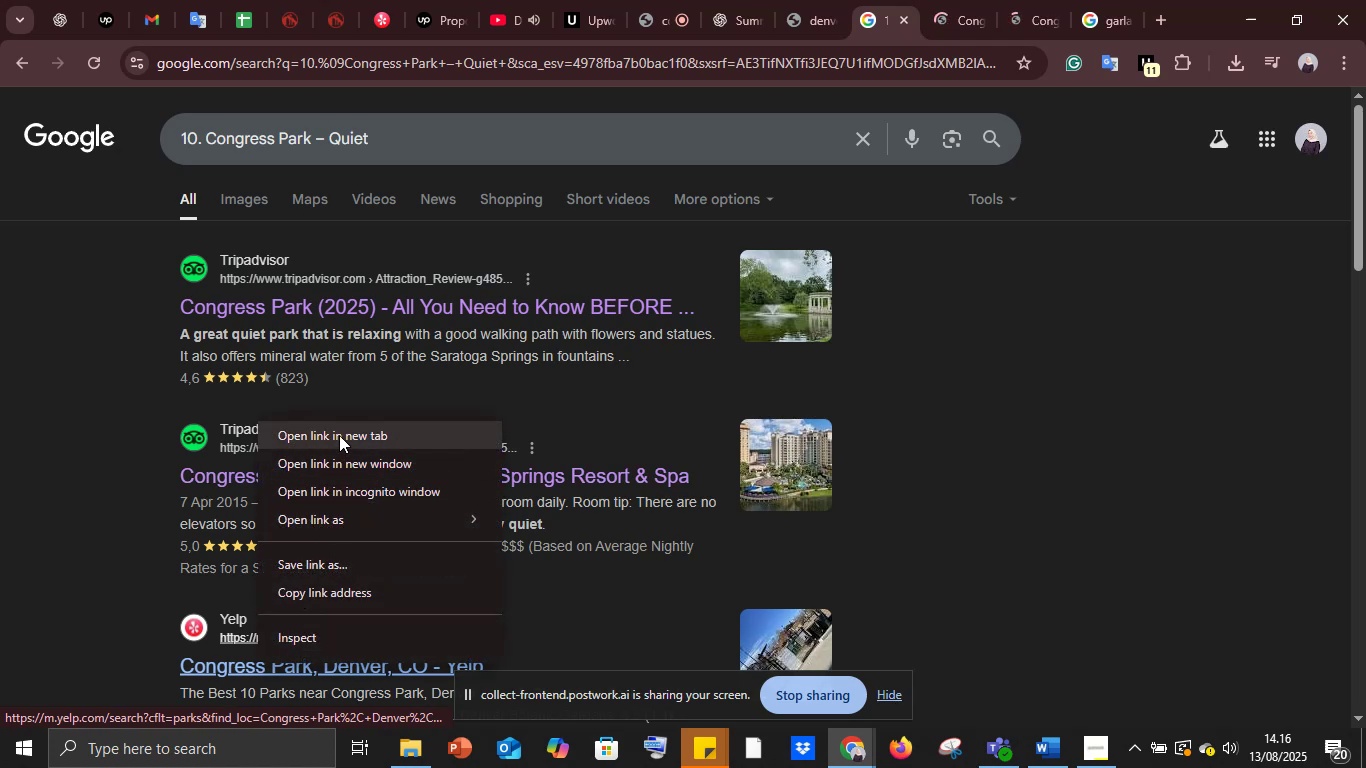 
left_click([339, 434])
 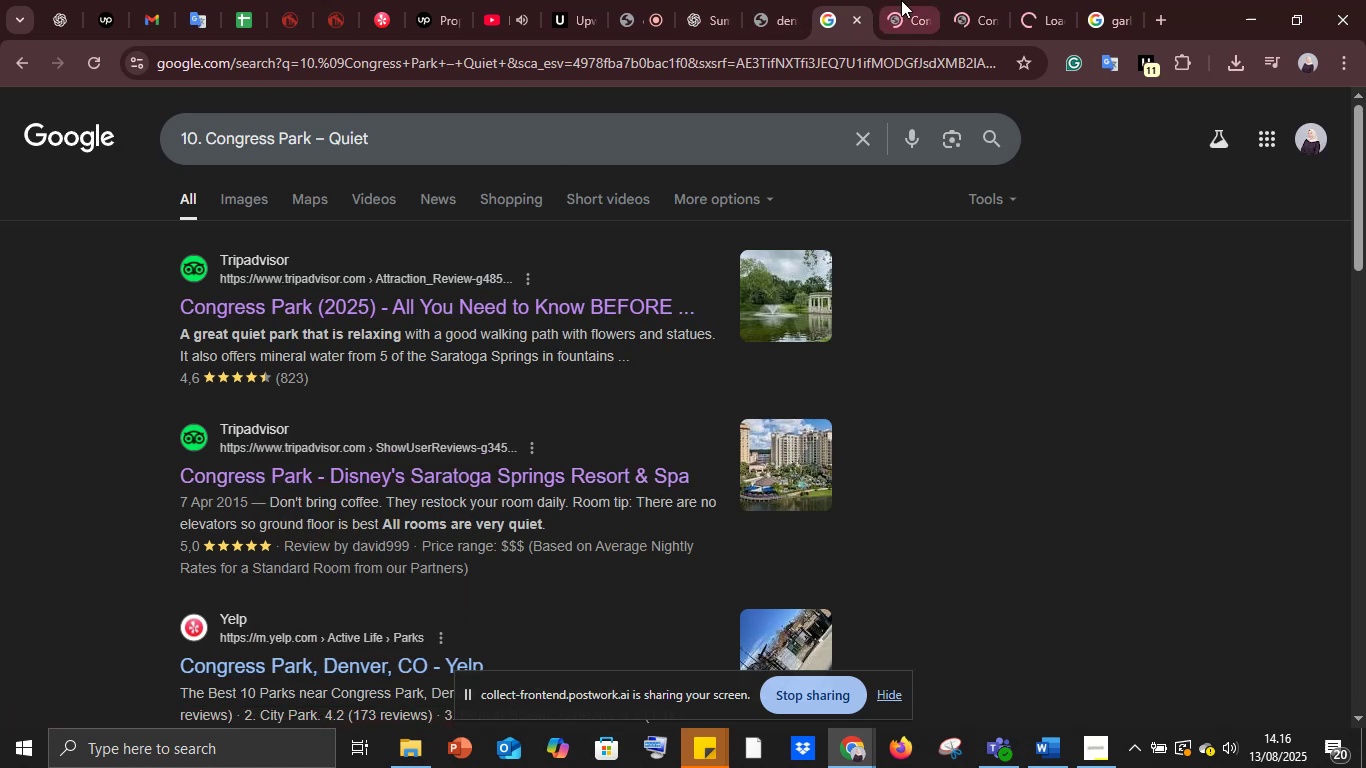 
left_click([901, 0])
 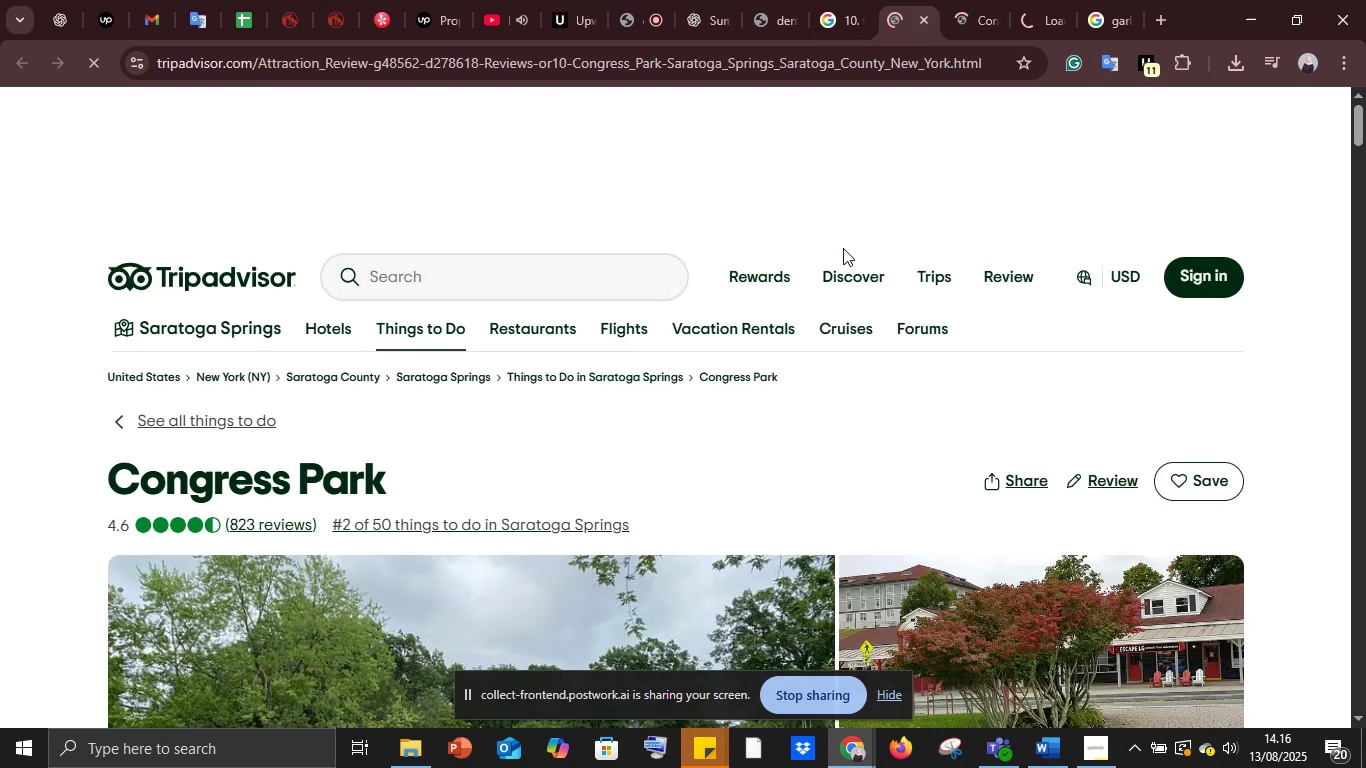 
scroll: coordinate [365, 477], scroll_direction: down, amount: 6.0
 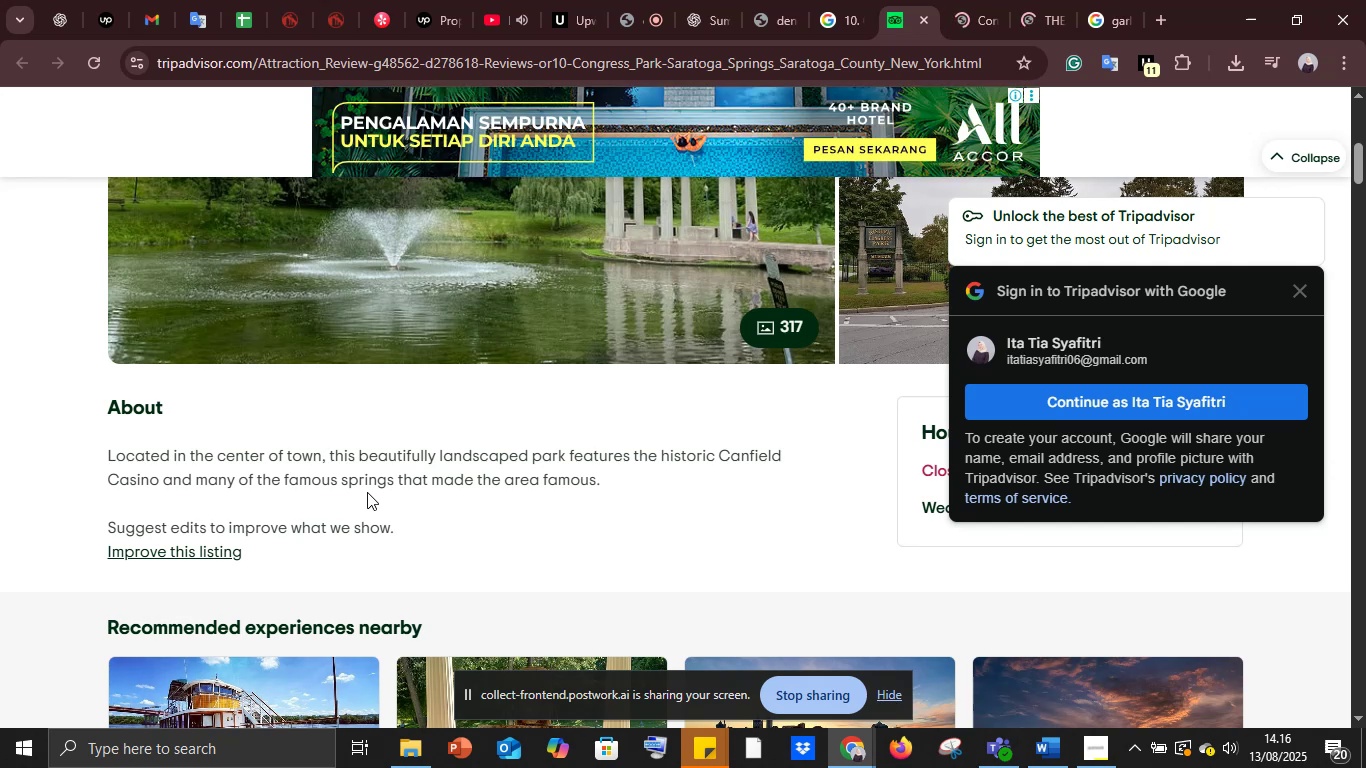 
wait(14.17)
 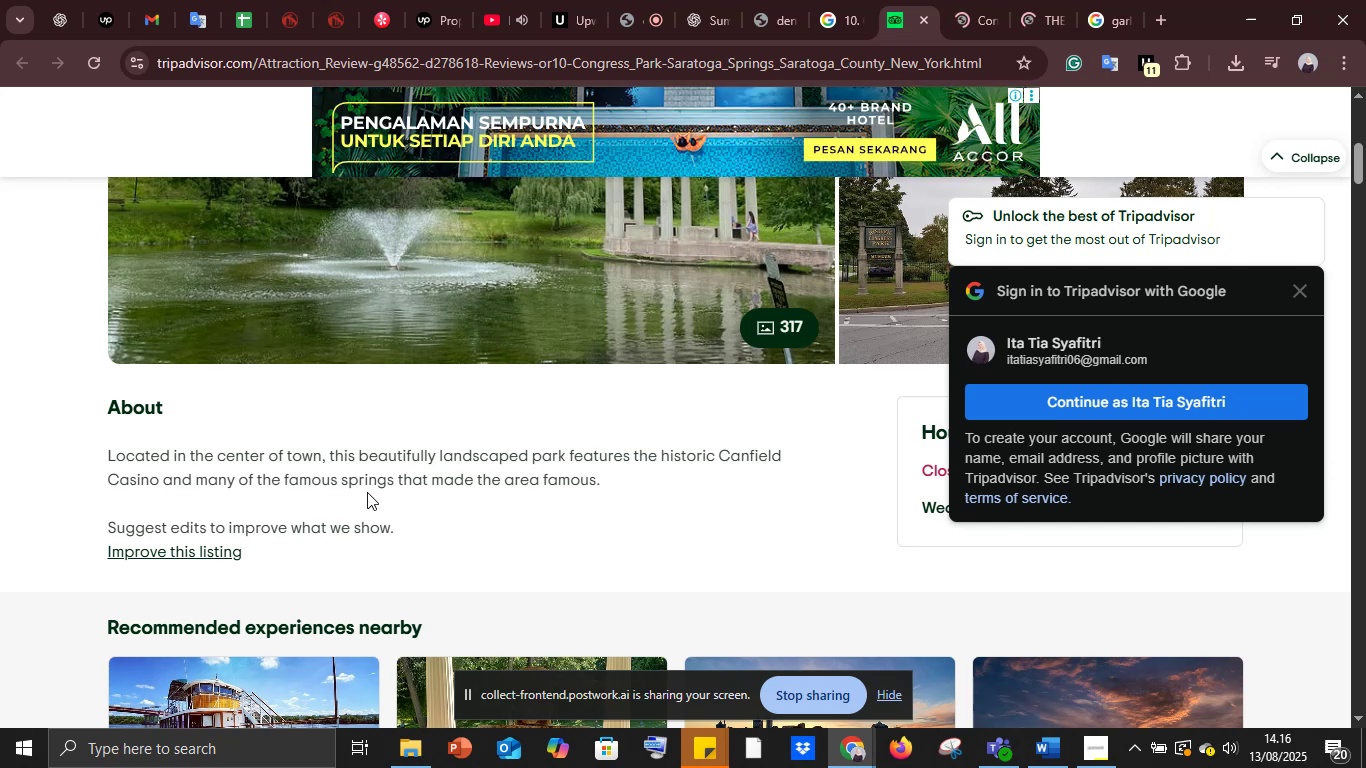 
scroll: coordinate [391, 469], scroll_direction: down, amount: 9.0
 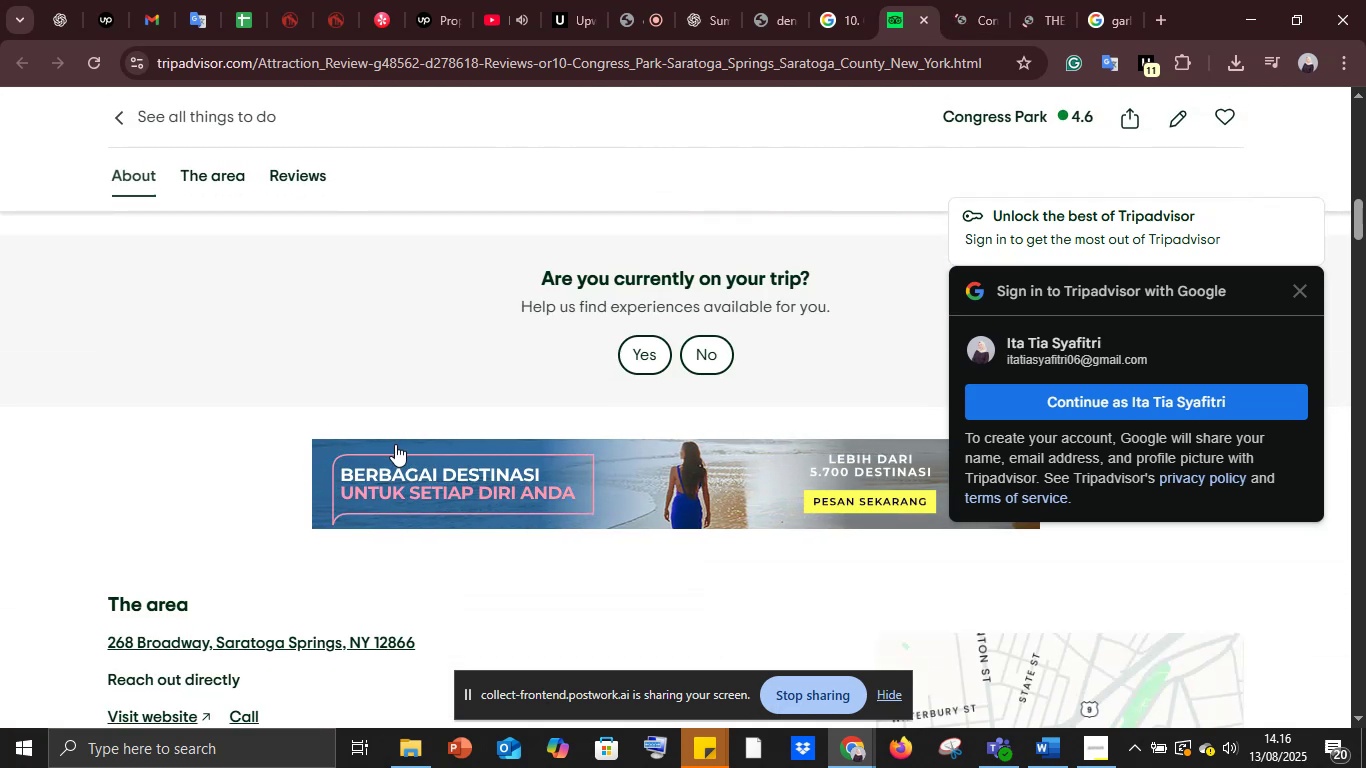 
wait(6.17)
 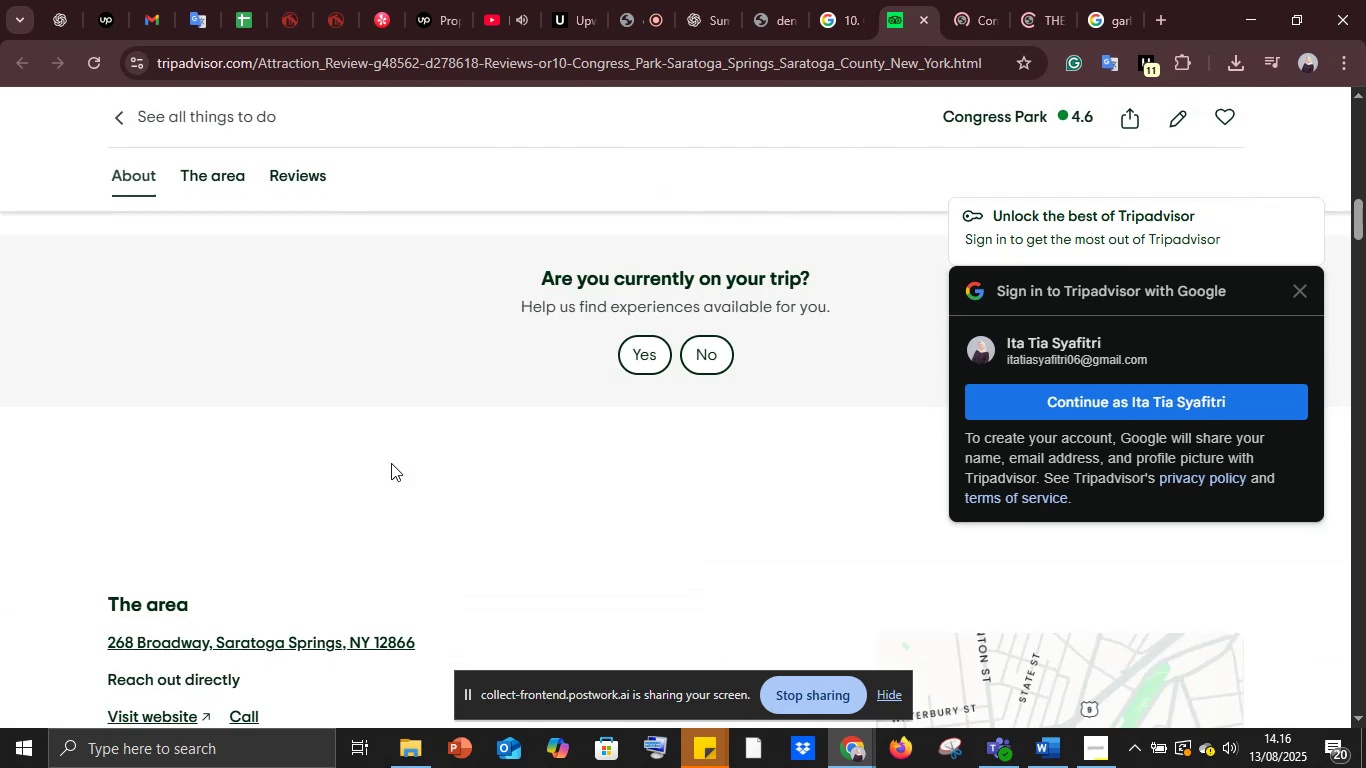 
scroll: coordinate [385, 371], scroll_direction: down, amount: 8.0
 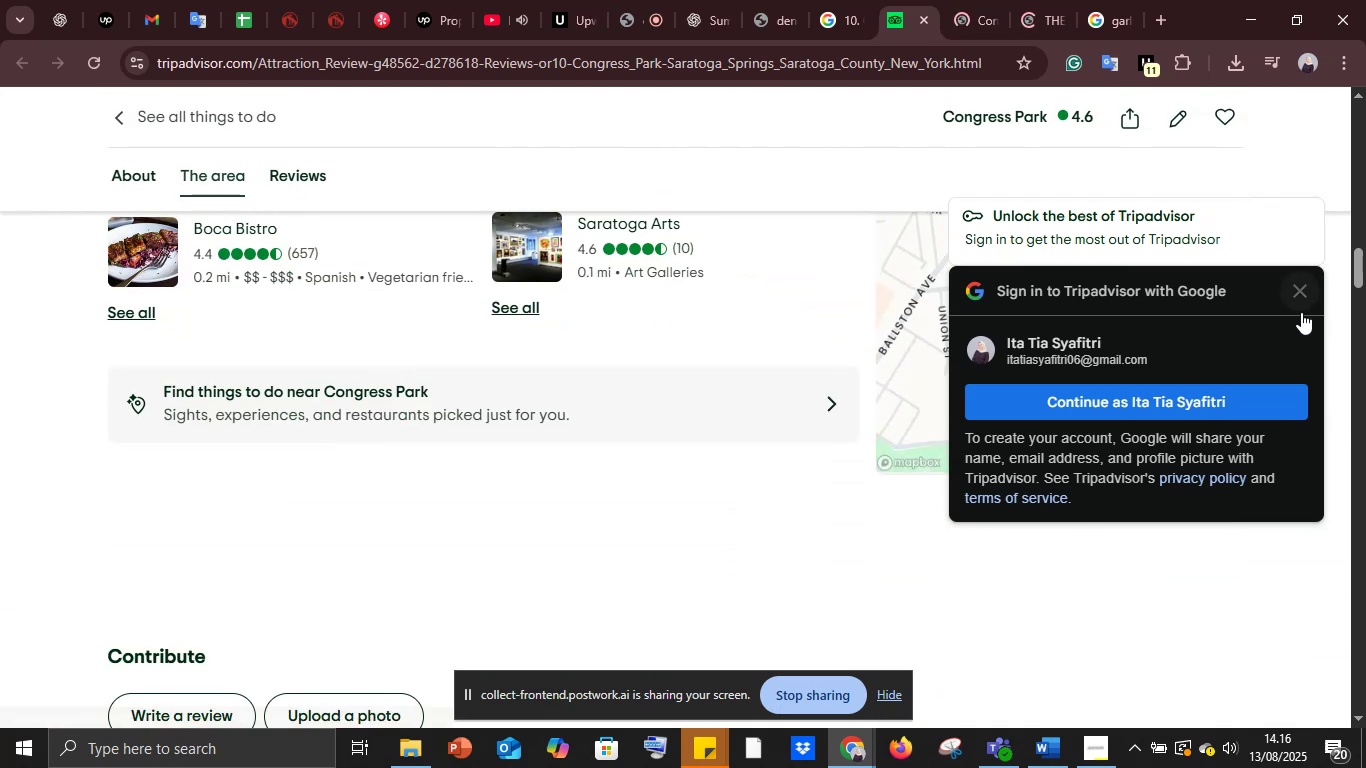 
left_click([1299, 292])
 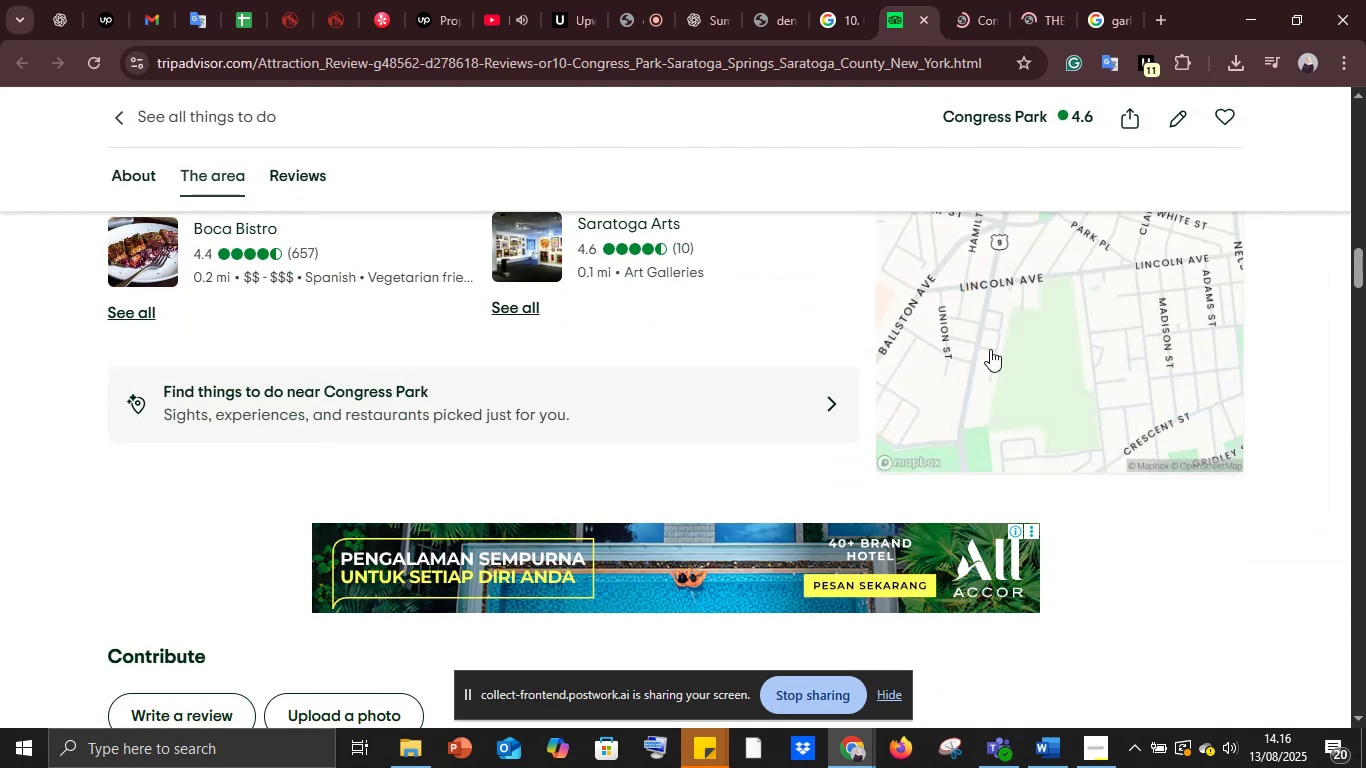 
scroll: coordinate [990, 349], scroll_direction: up, amount: 1.0
 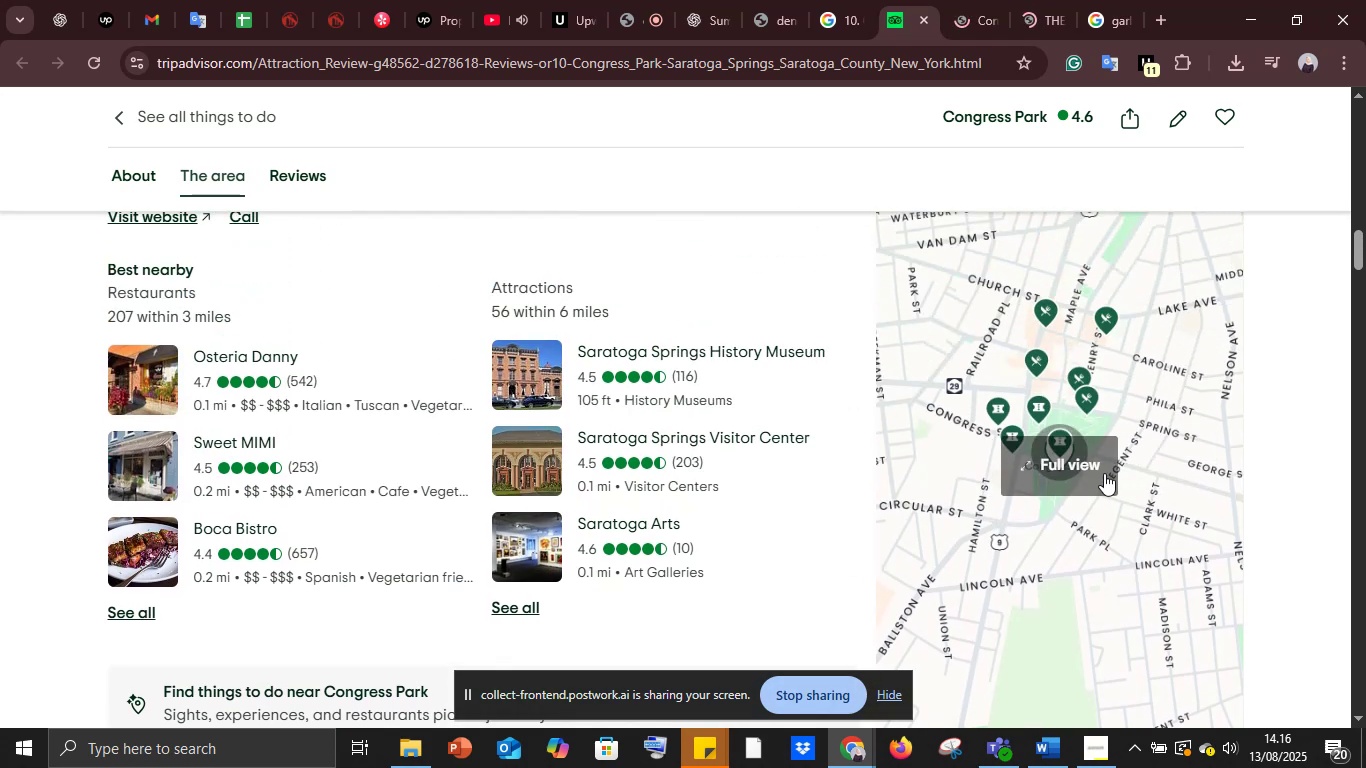 
left_click([1073, 457])
 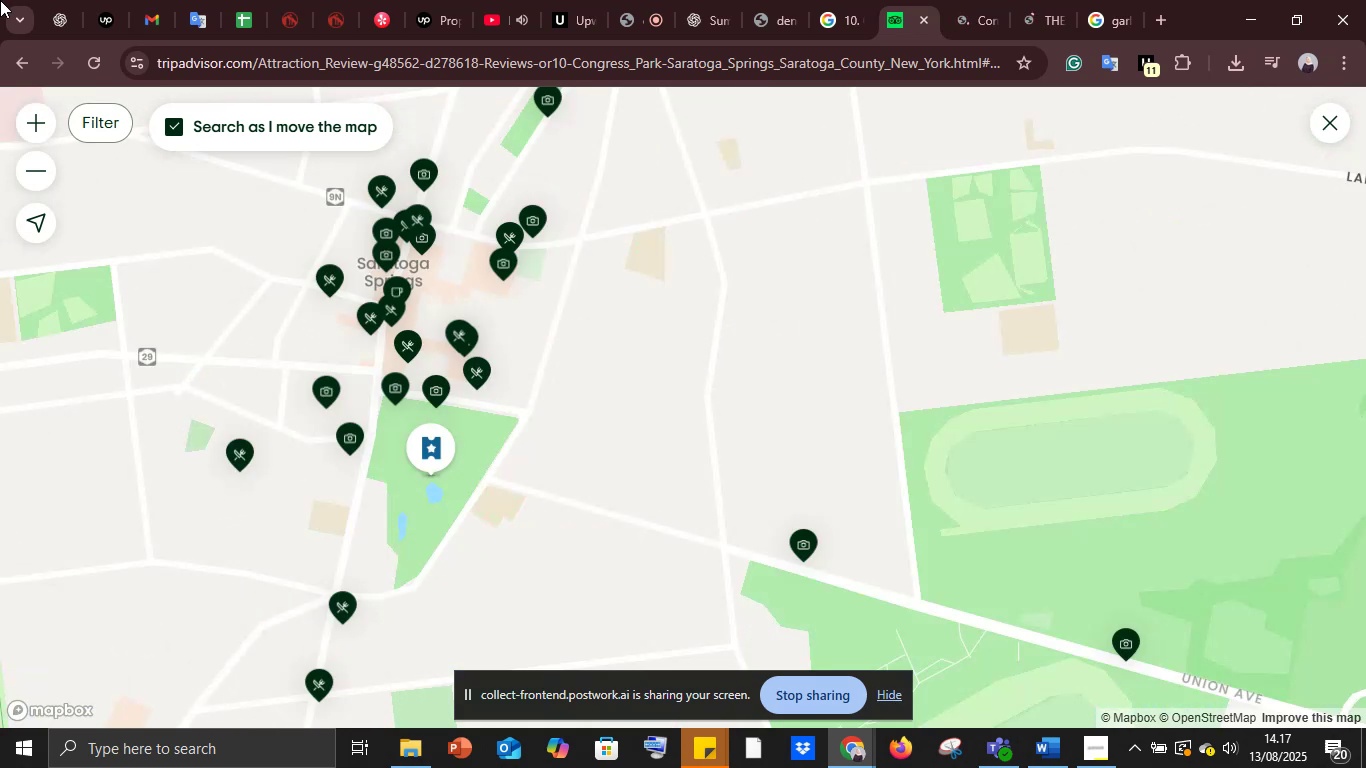 
wait(17.16)
 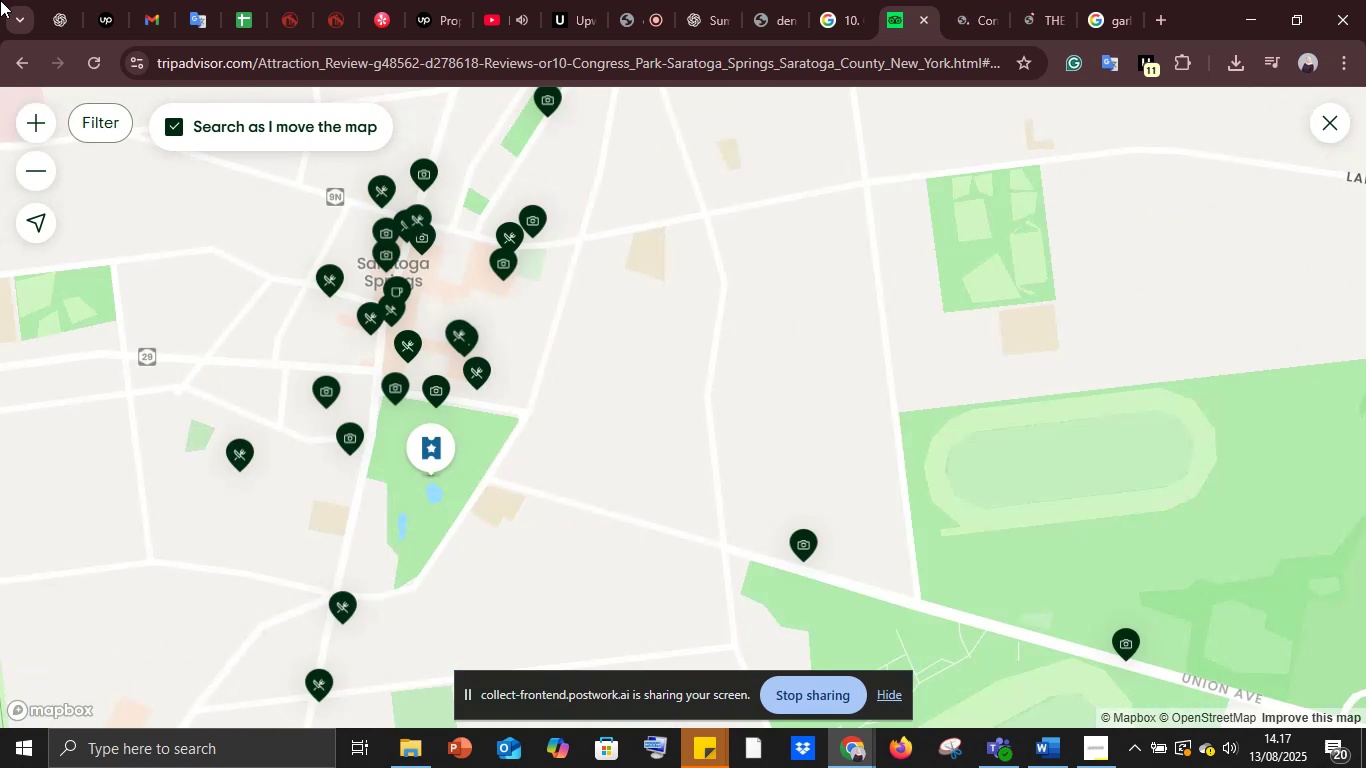 
scroll: coordinate [478, 458], scroll_direction: down, amount: 2.0
 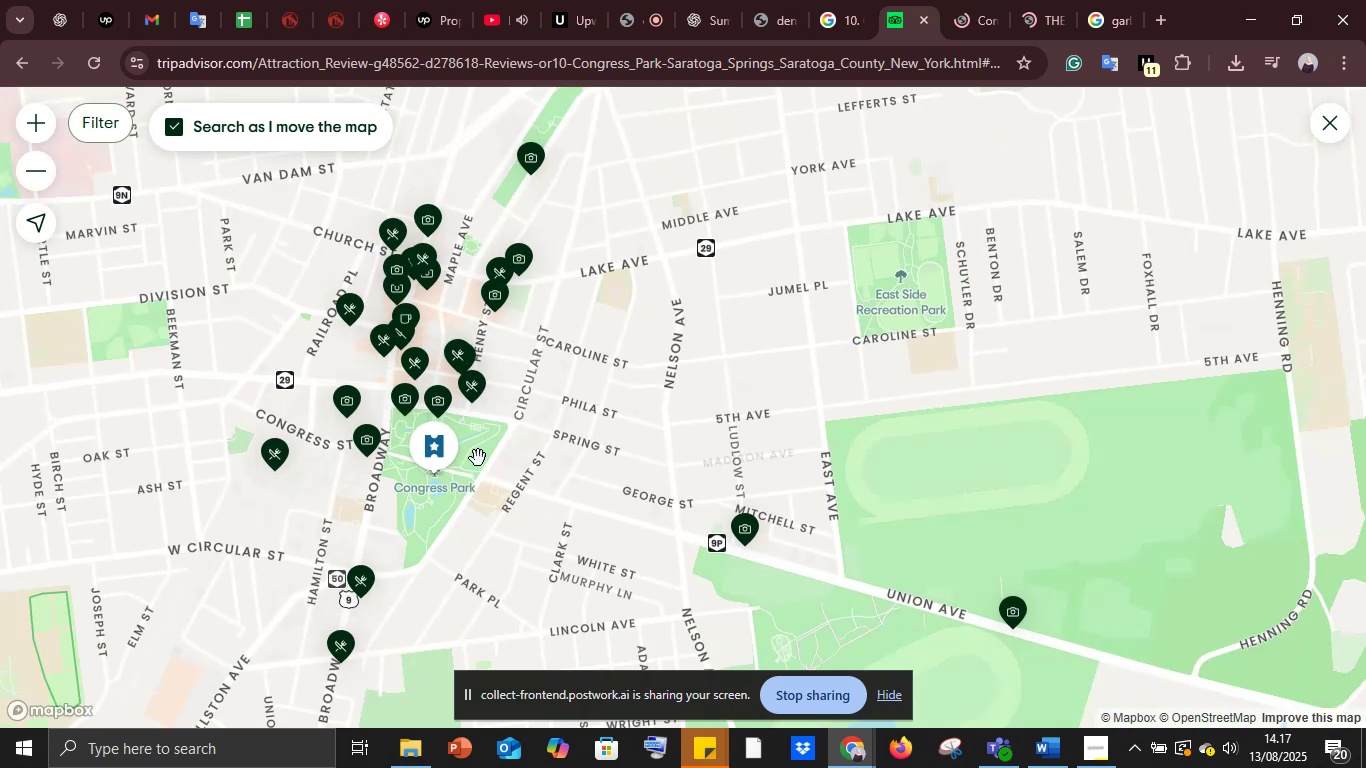 
scroll: coordinate [478, 458], scroll_direction: up, amount: 5.0
 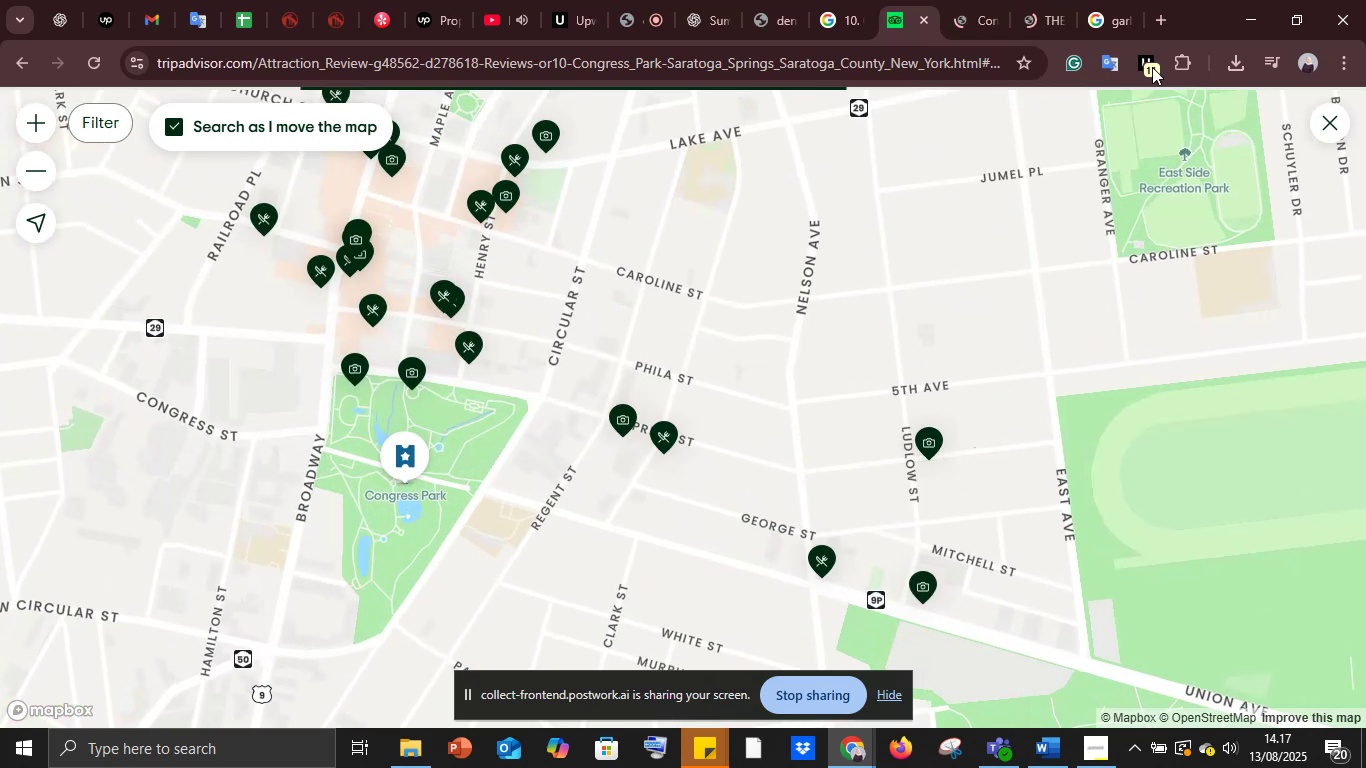 
mouse_move([900, 25])
 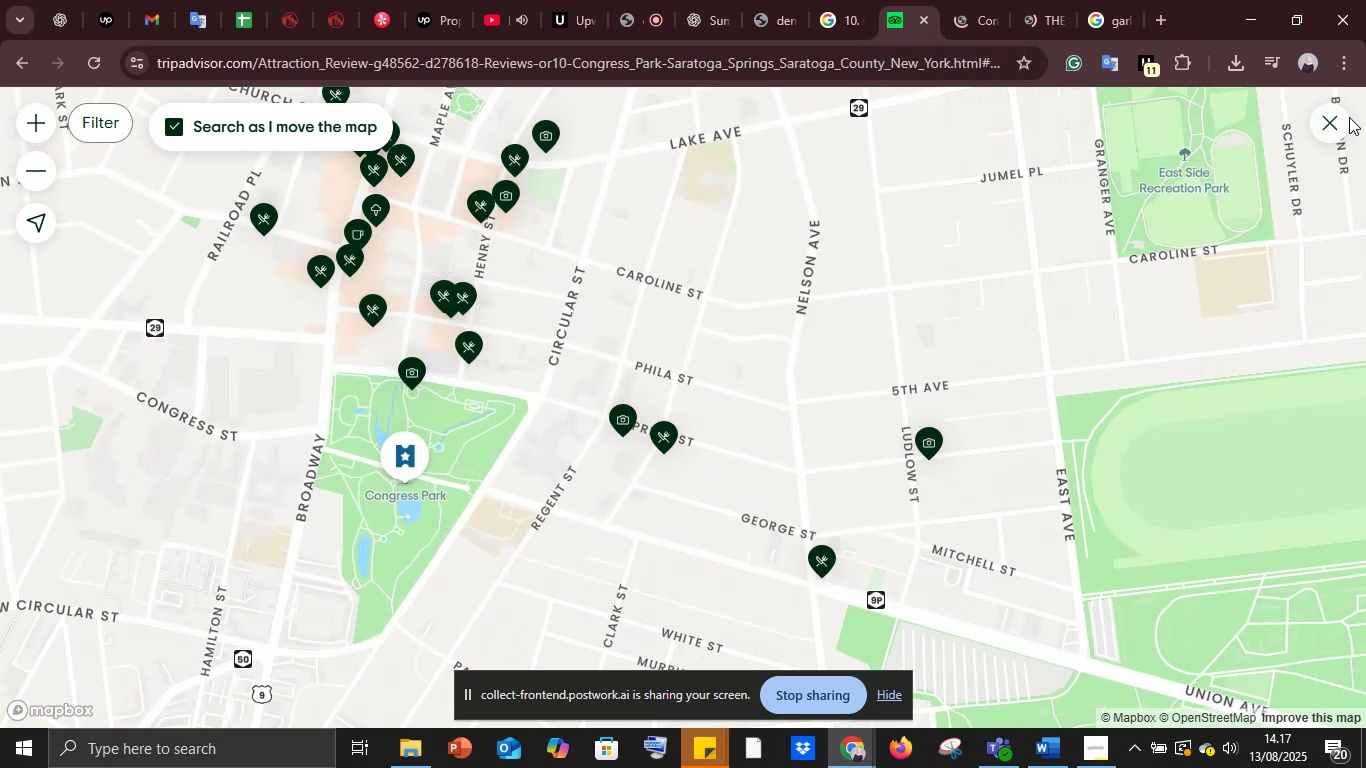 
left_click([1344, 123])
 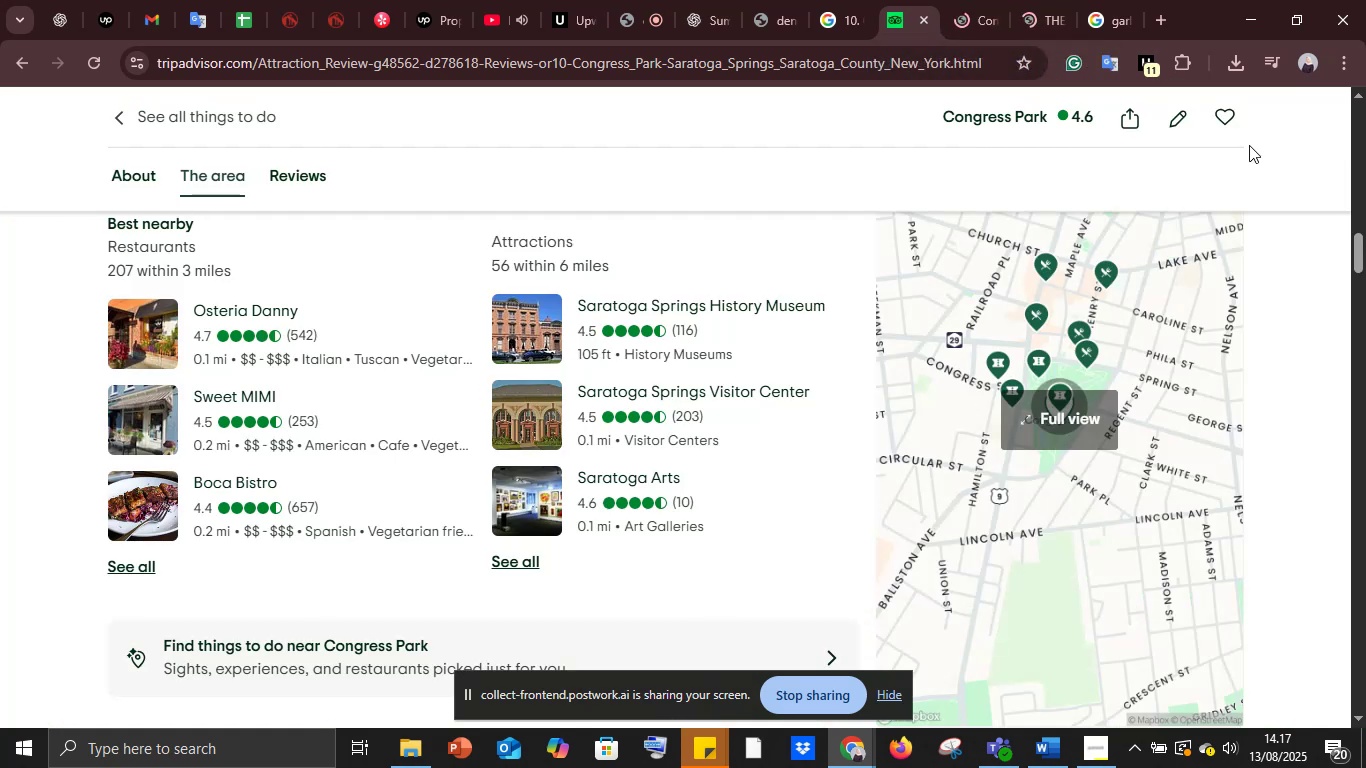 
scroll: coordinate [388, 299], scroll_direction: up, amount: 25.0
 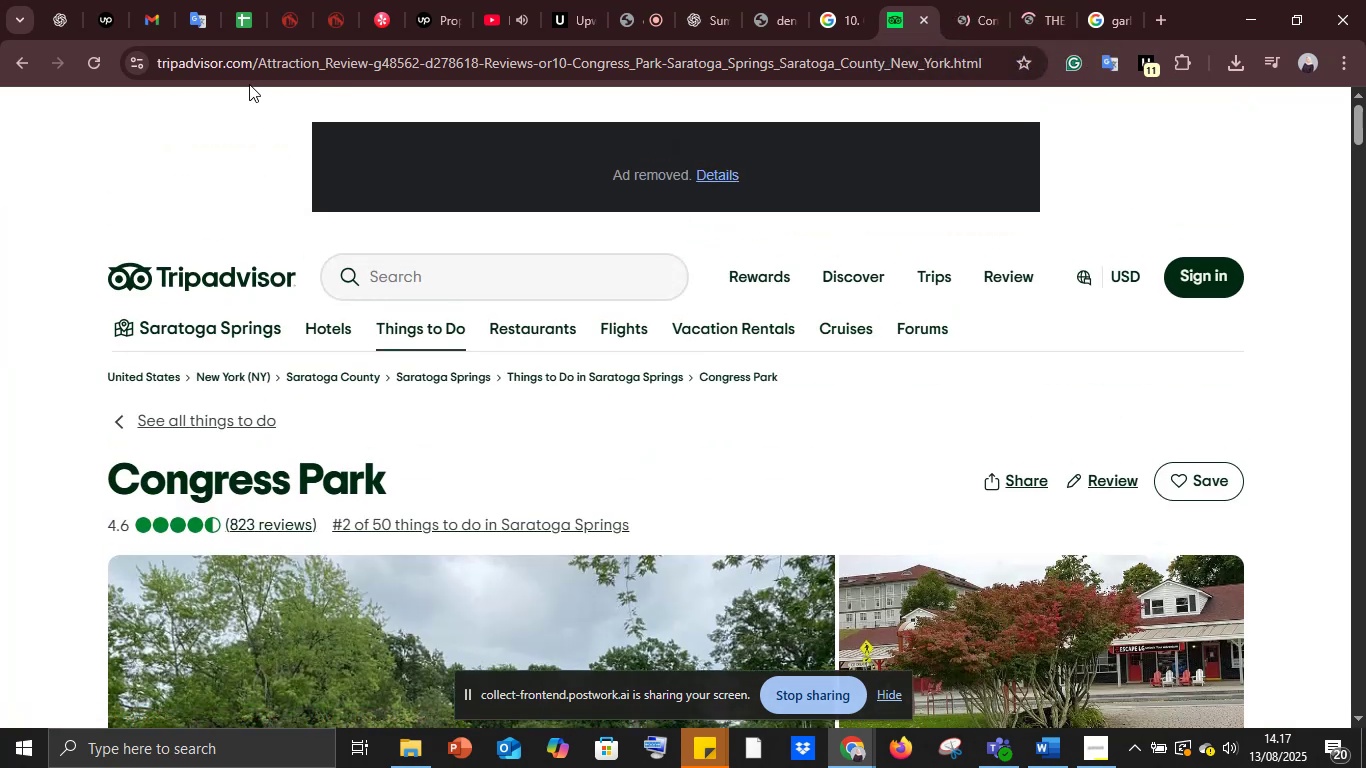 
left_click([235, 67])
 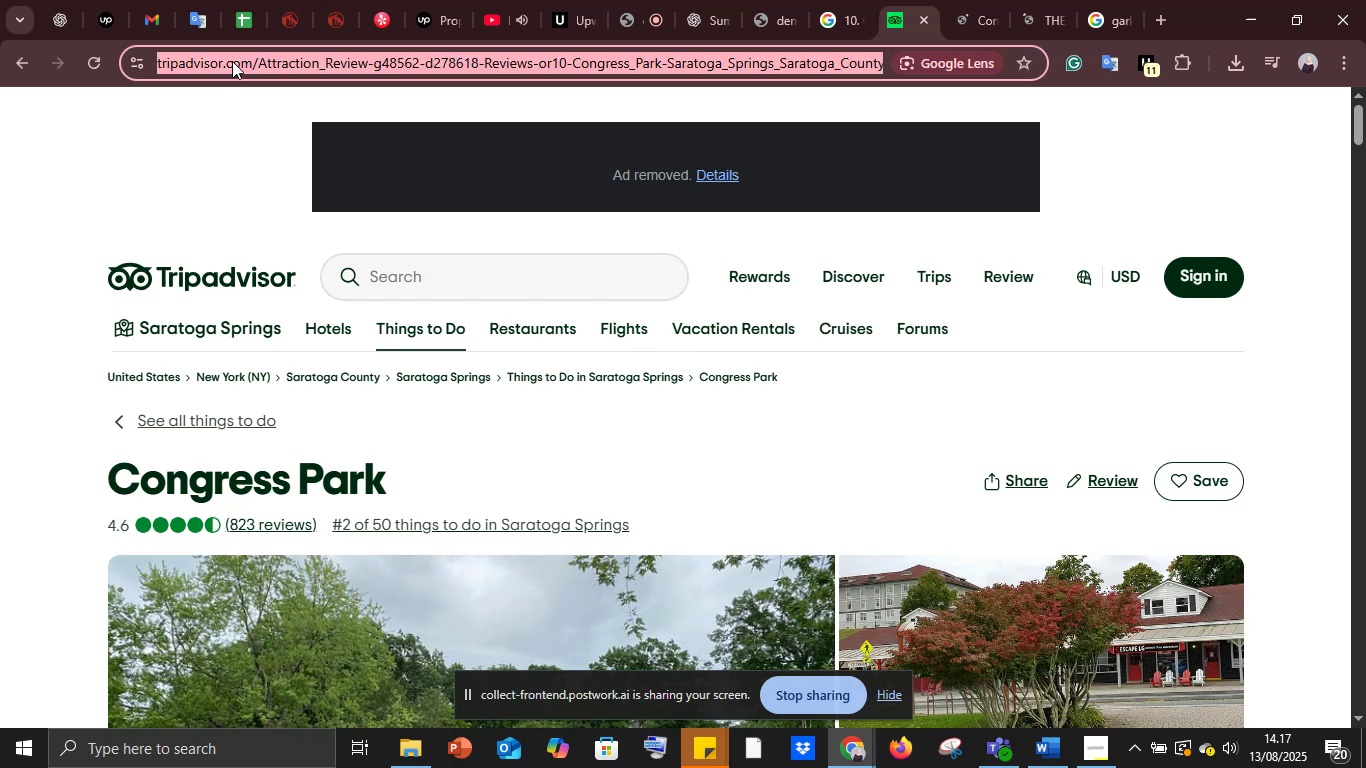 
key(Control+C)
 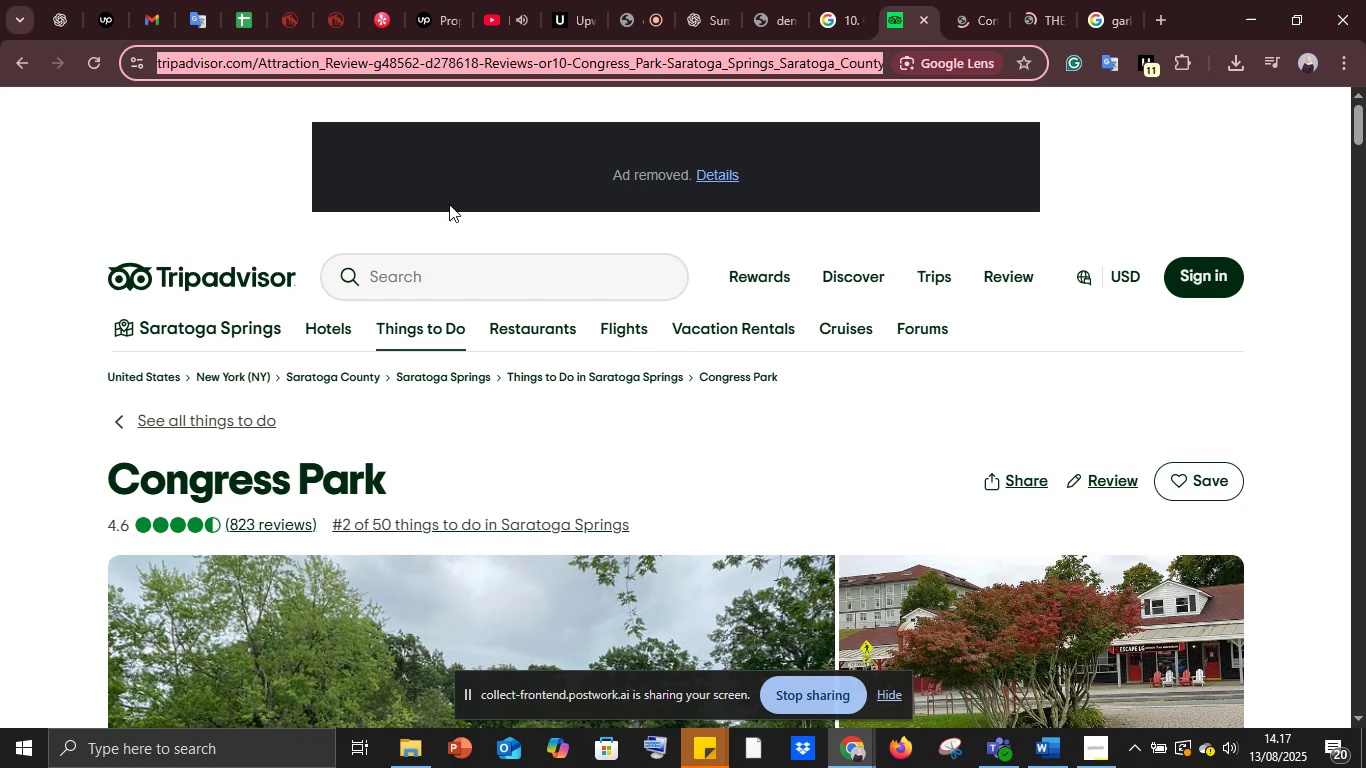 
scroll: coordinate [460, 228], scroll_direction: down, amount: 7.0
 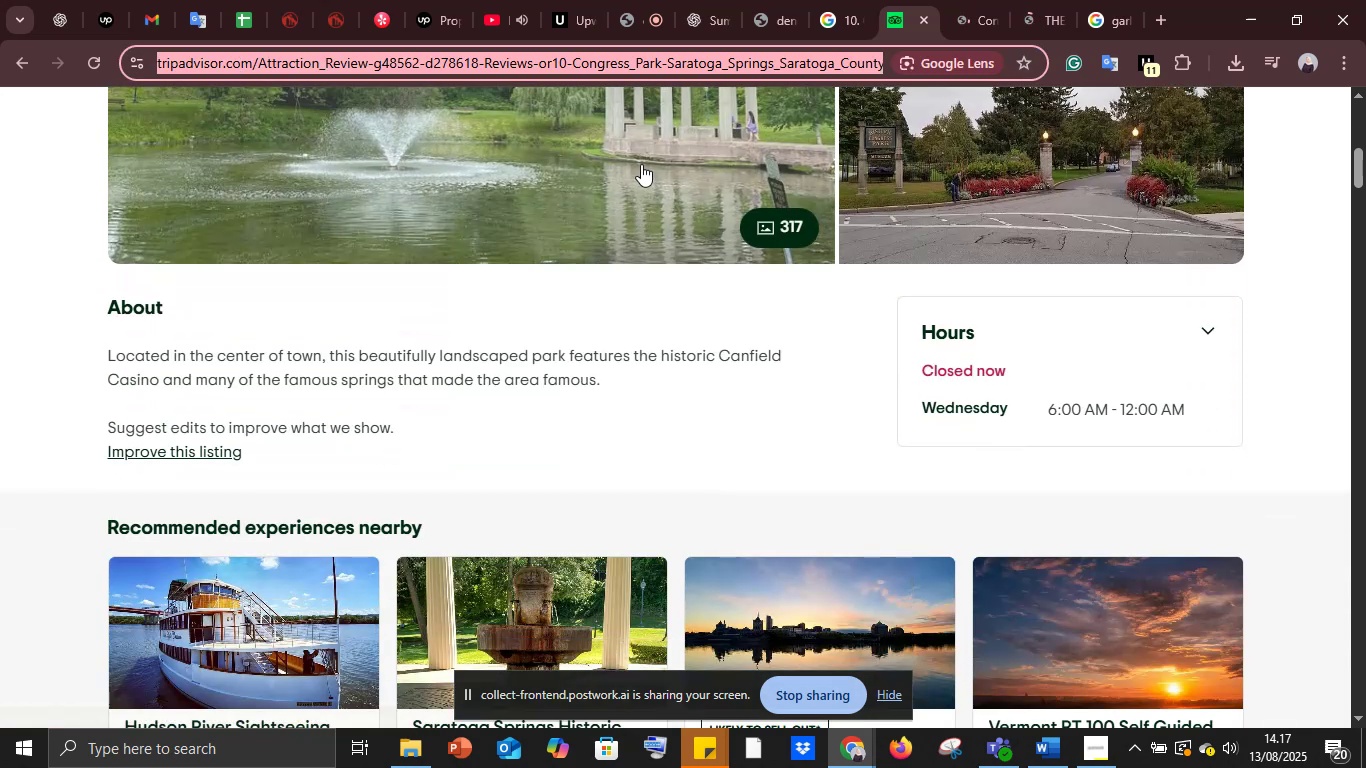 
left_click([641, 164])
 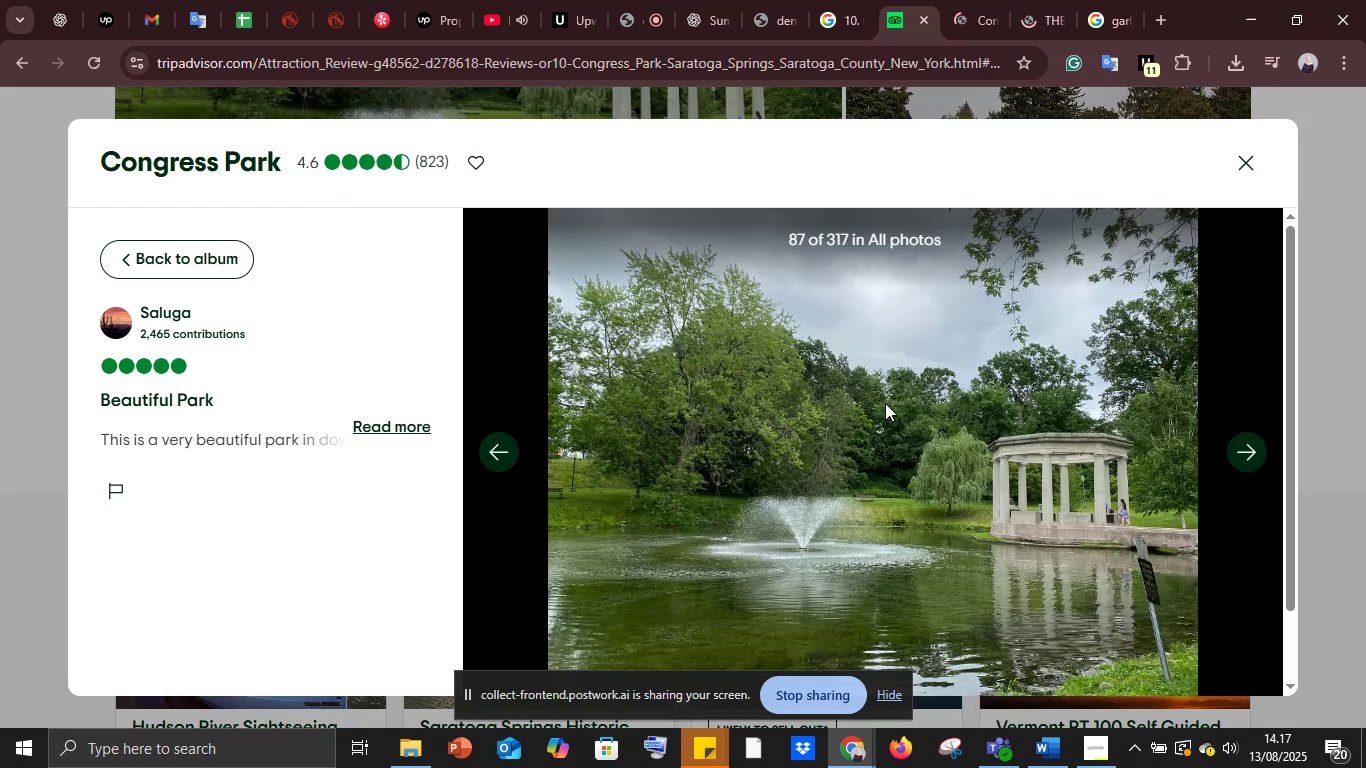 
scroll: coordinate [1065, 454], scroll_direction: down, amount: 3.0
 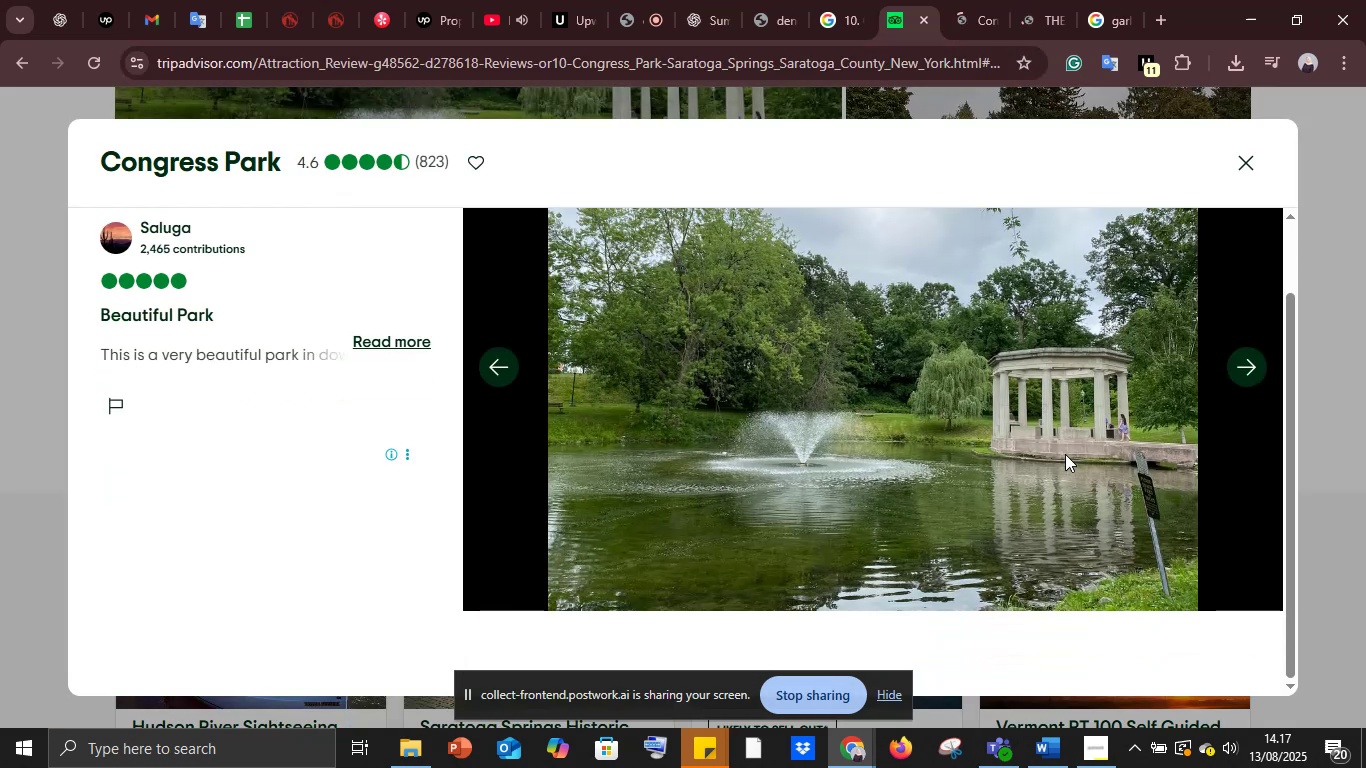 
left_click([1065, 451])
 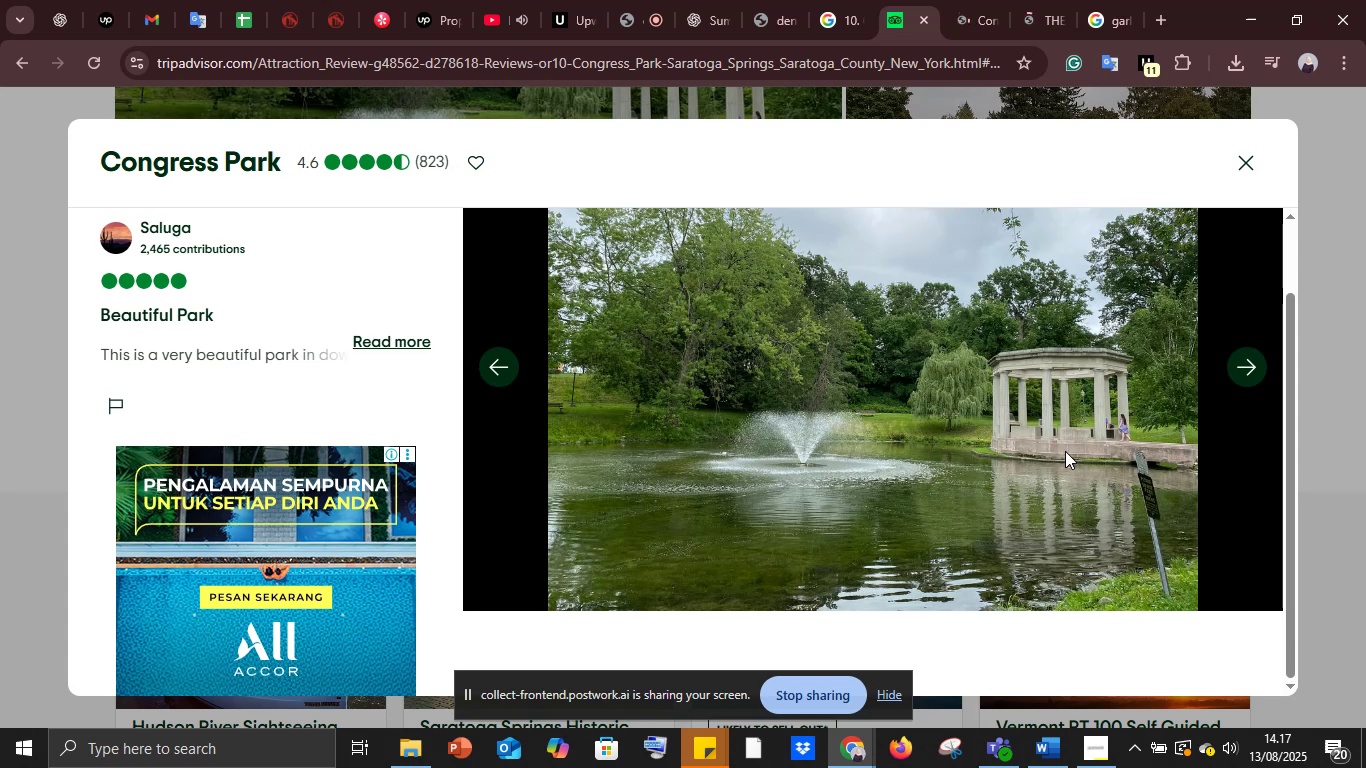 
double_click([1065, 451])
 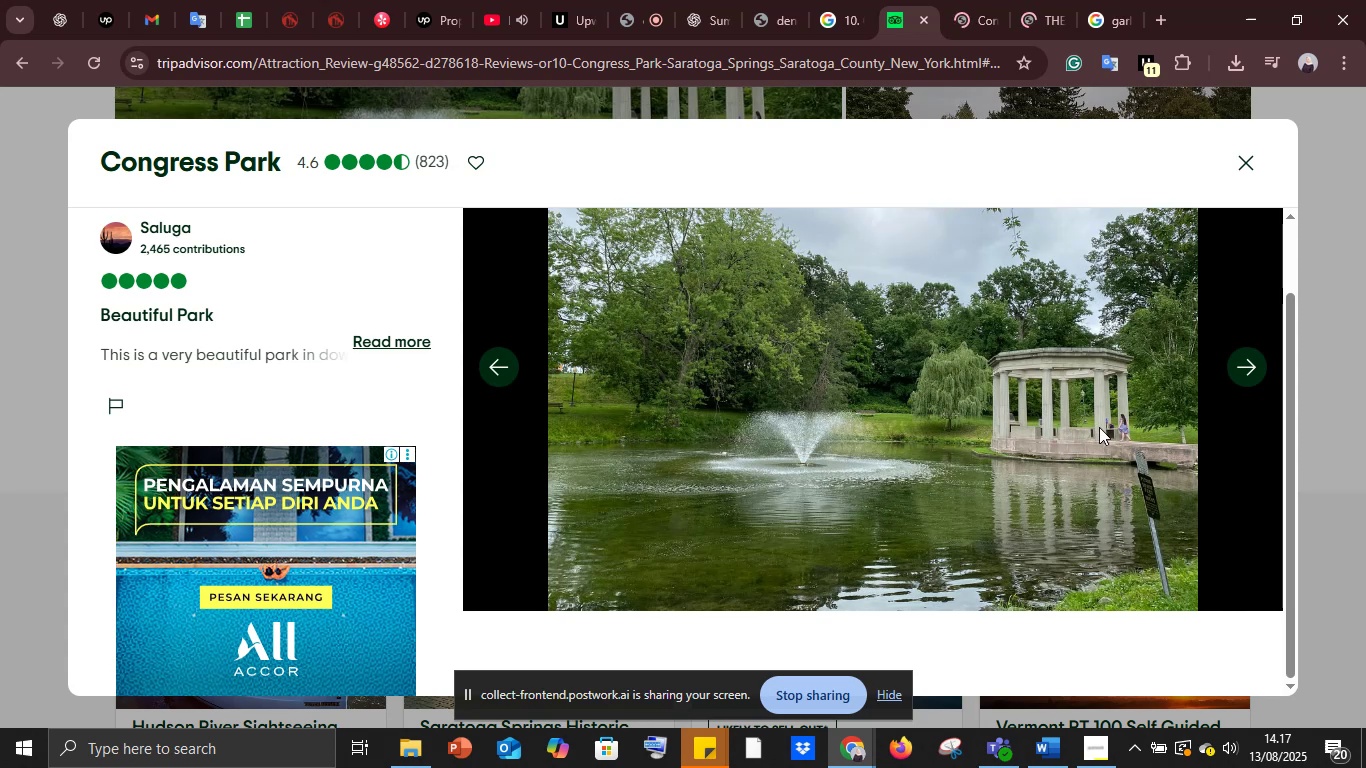 
scroll: coordinate [1099, 427], scroll_direction: up, amount: 1.0
 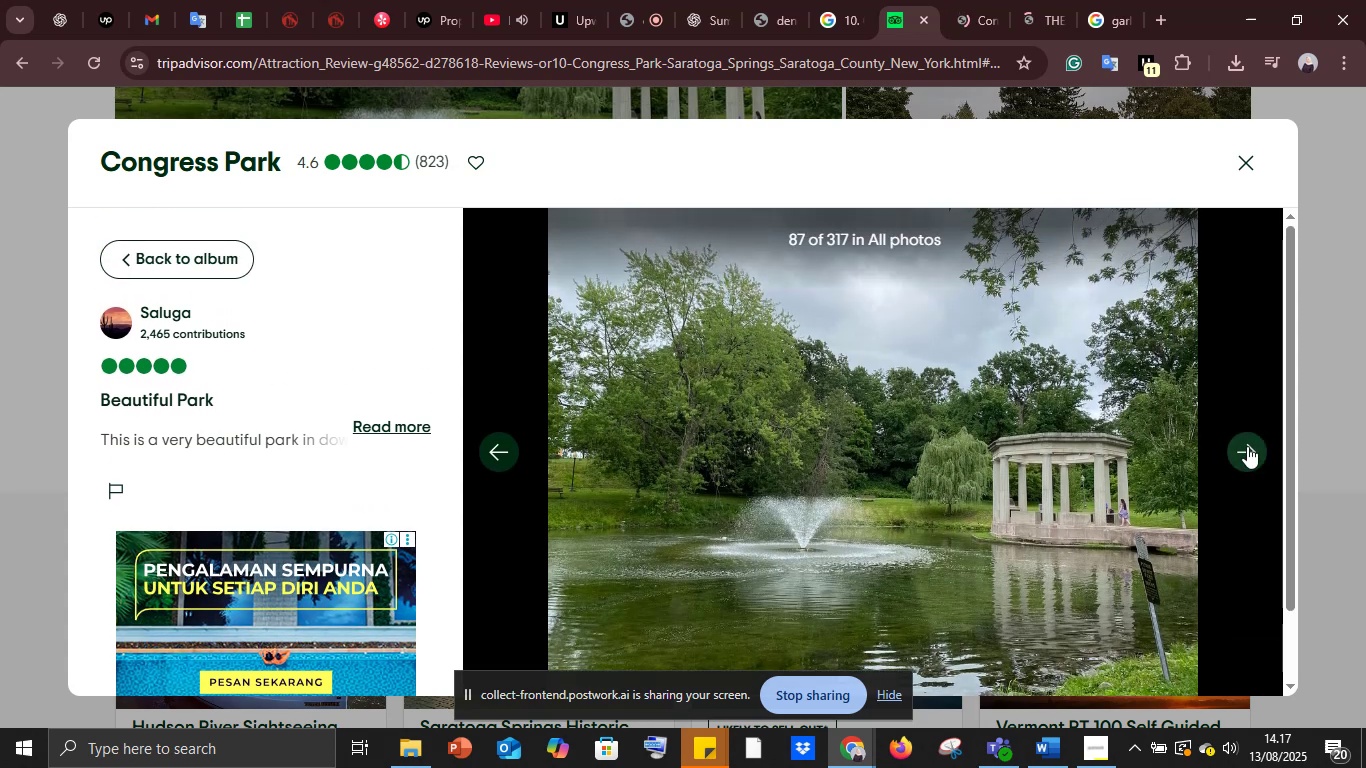 
left_click([1247, 446])
 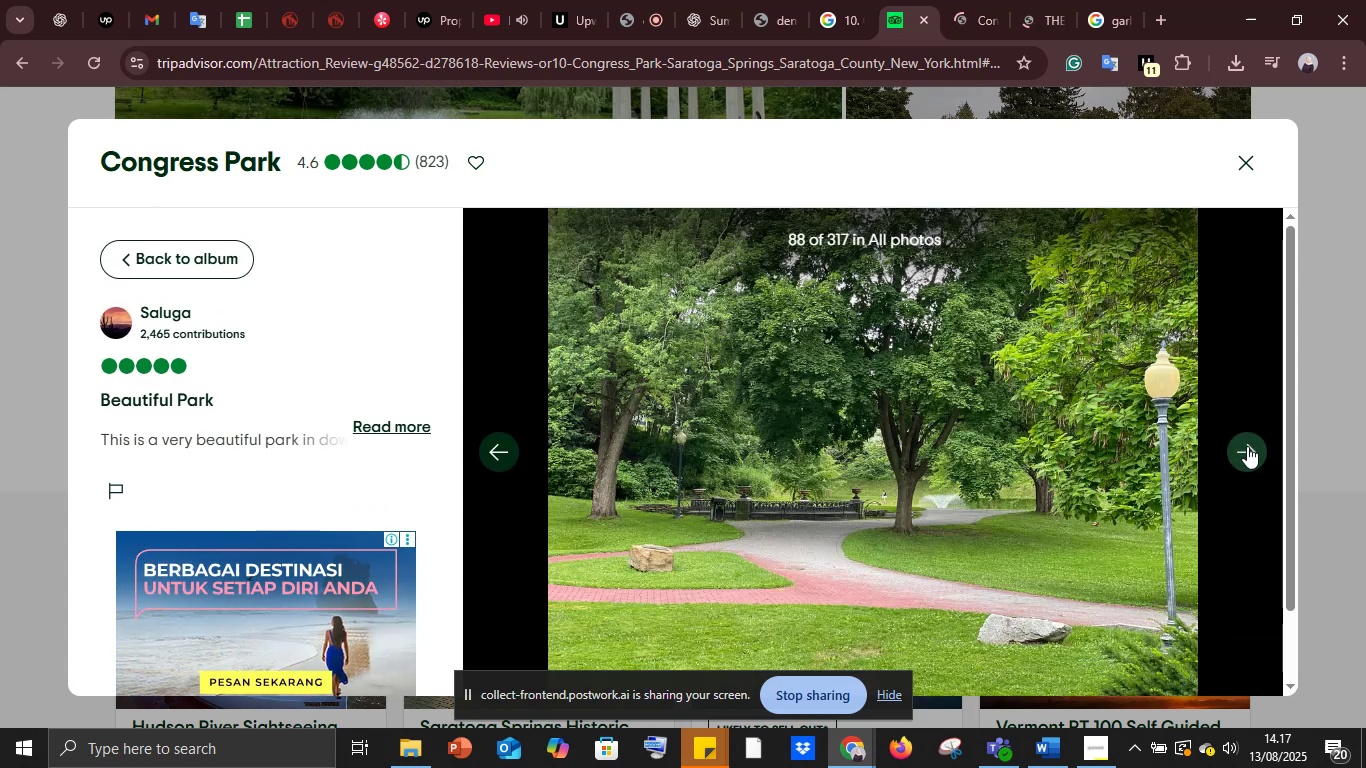 
left_click([1247, 446])
 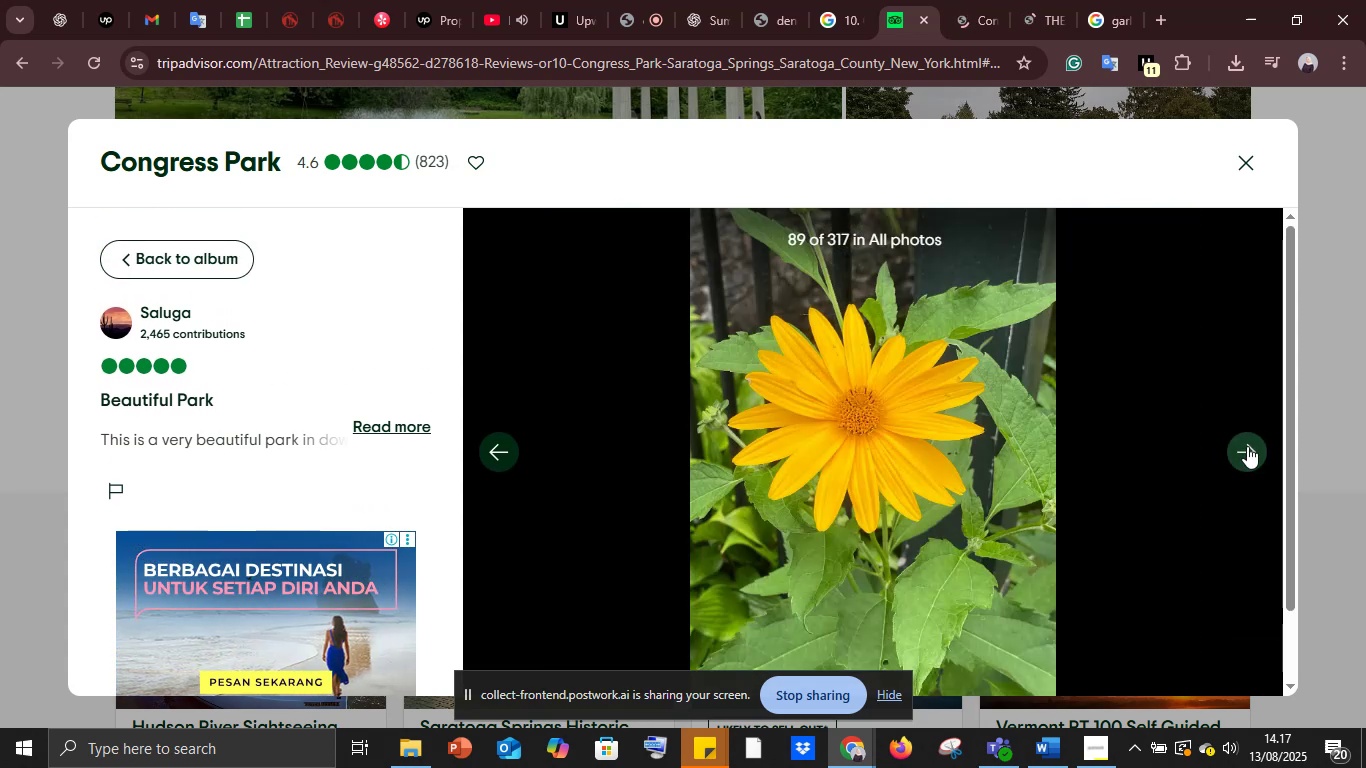 
left_click([1247, 446])
 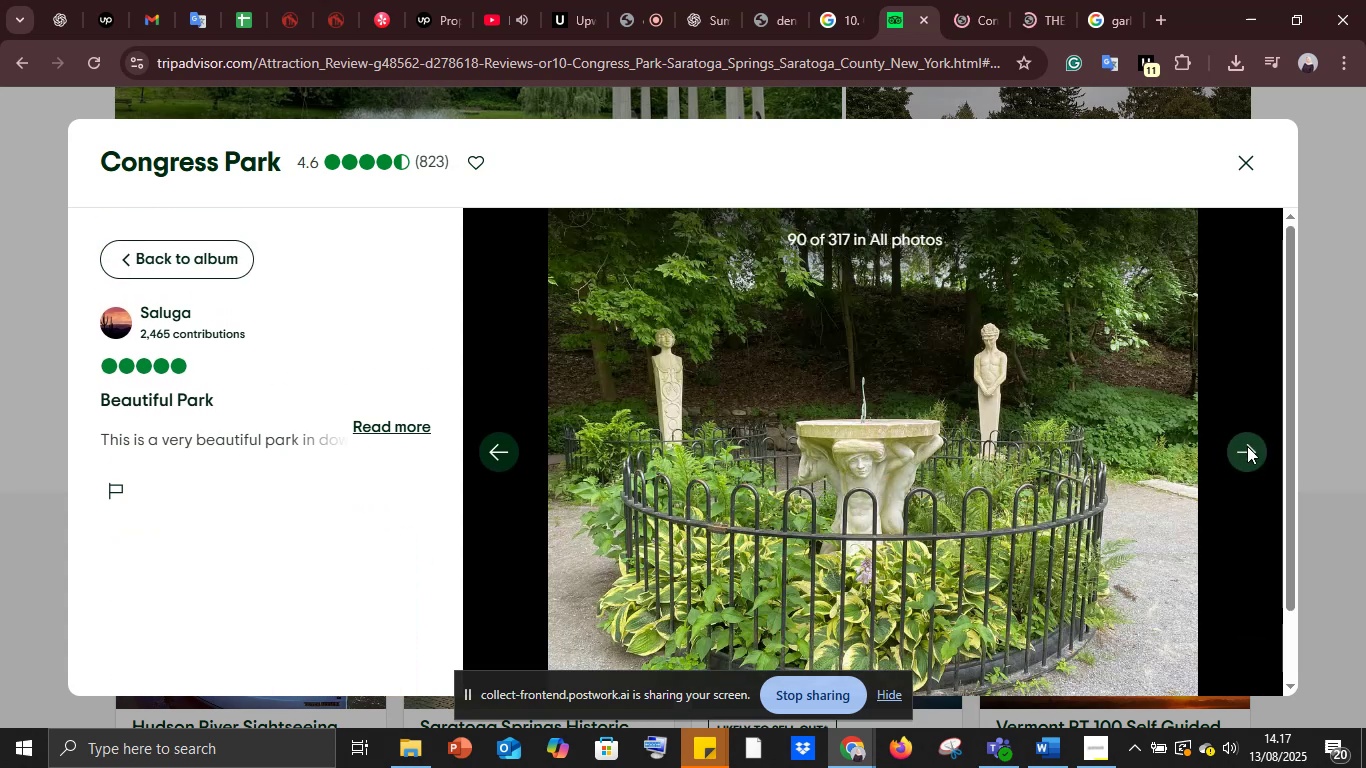 
left_click([1247, 446])
 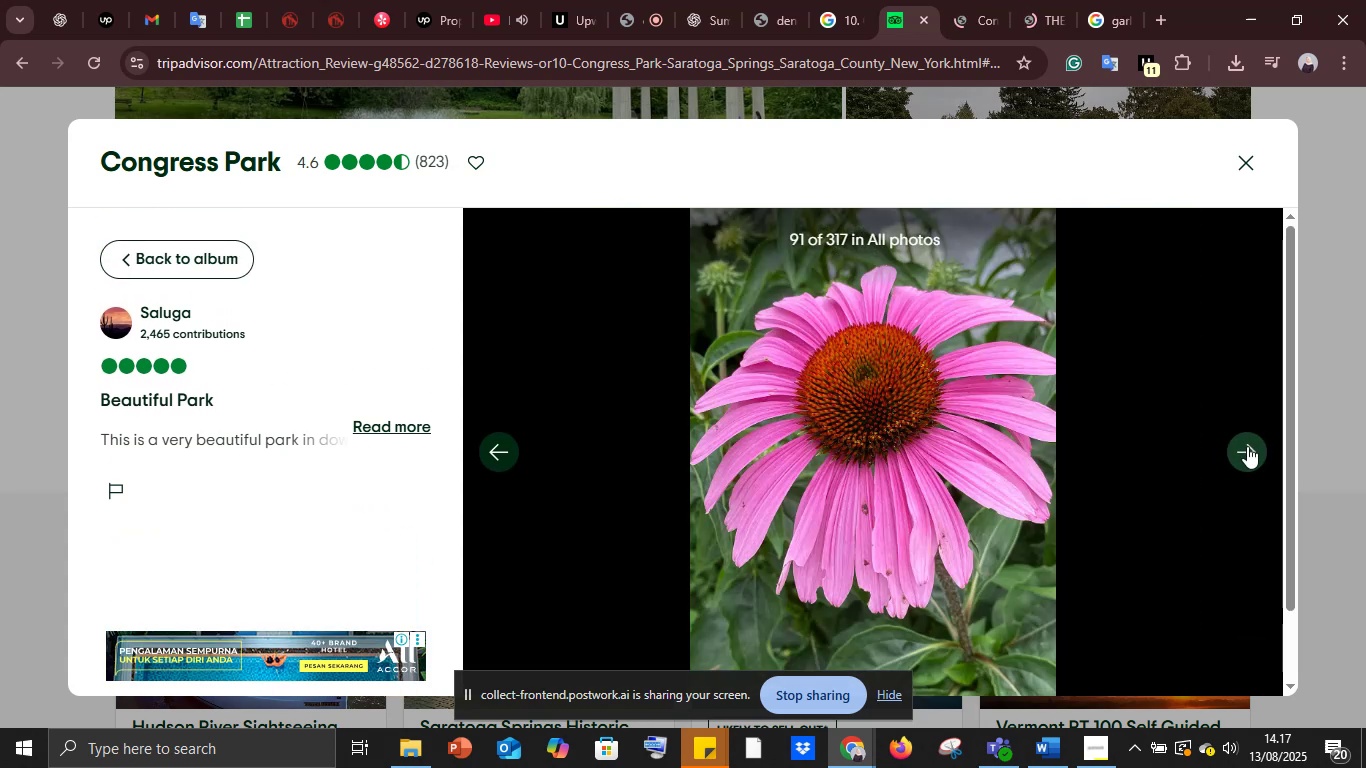 
left_click([1247, 446])
 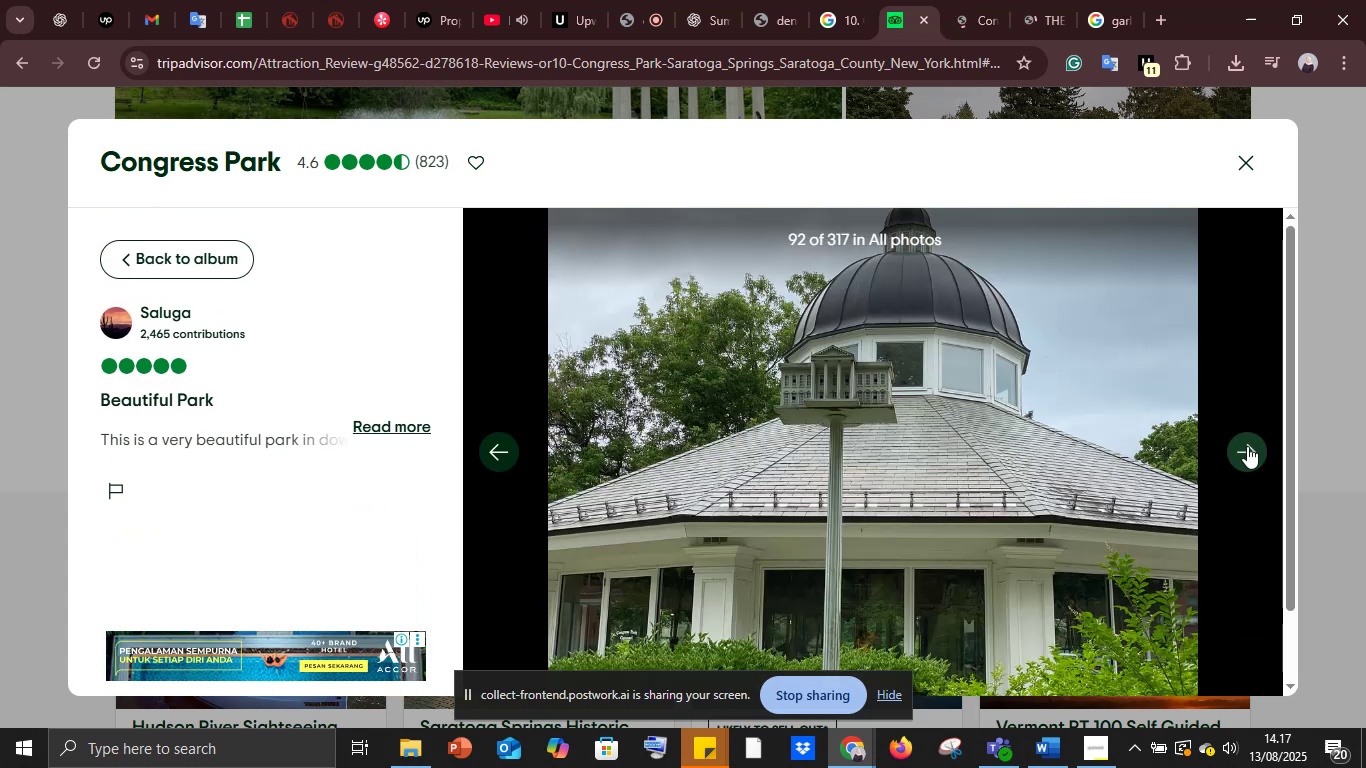 
left_click([1247, 446])
 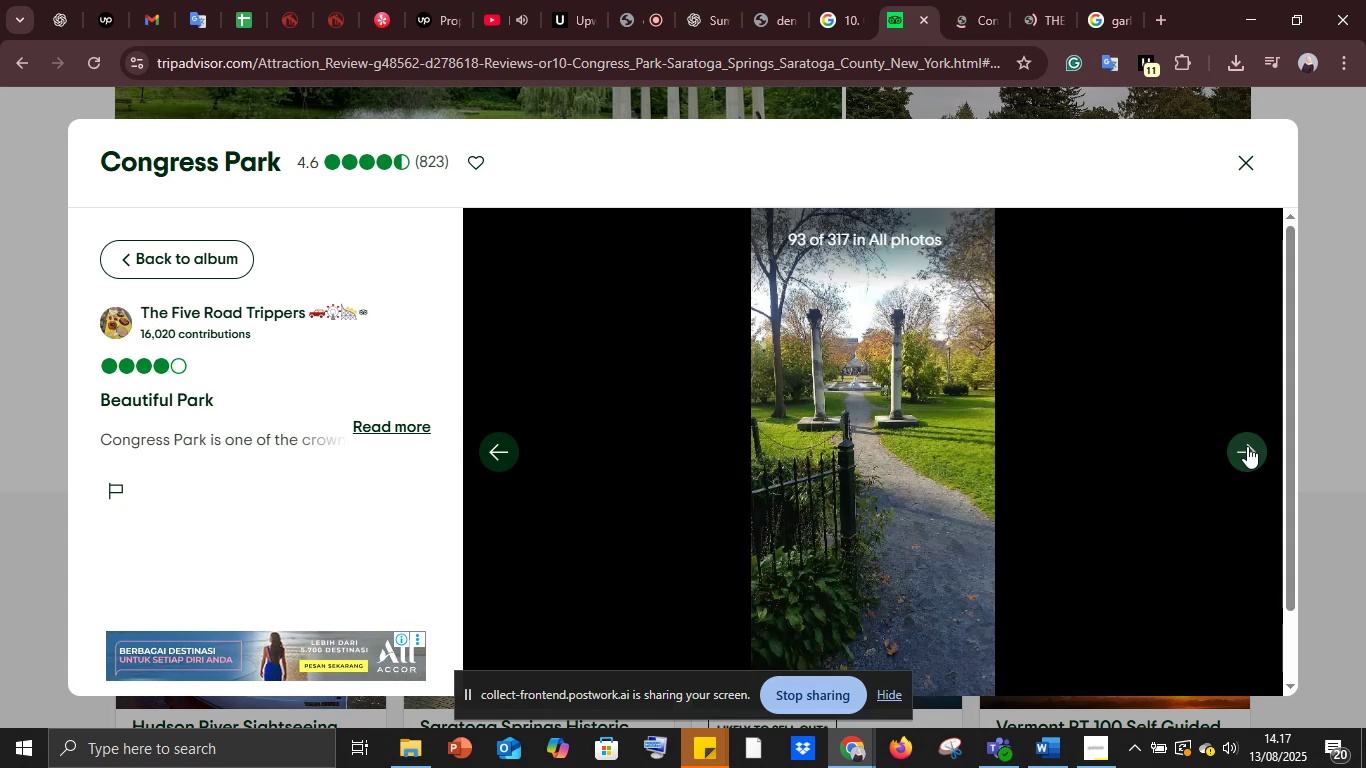 
left_click([1247, 446])
 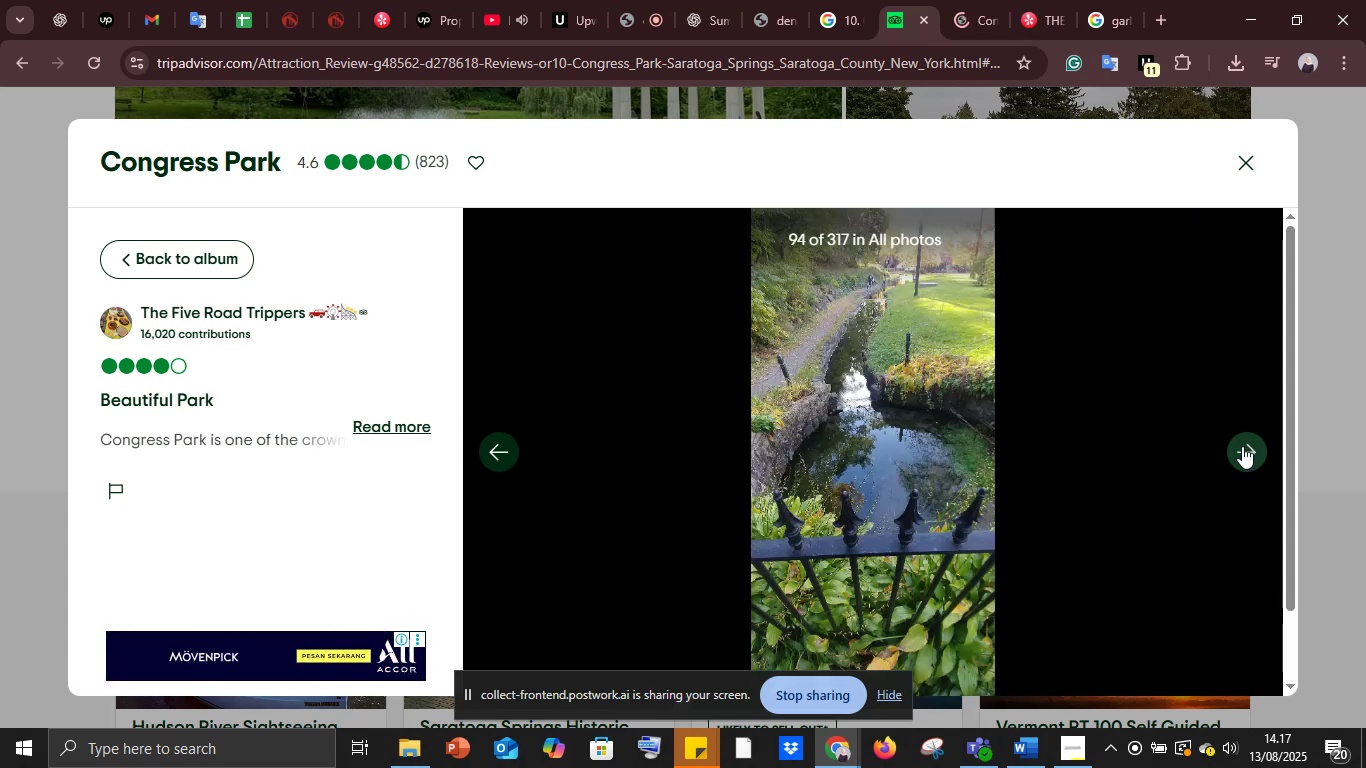 
wait(12.02)
 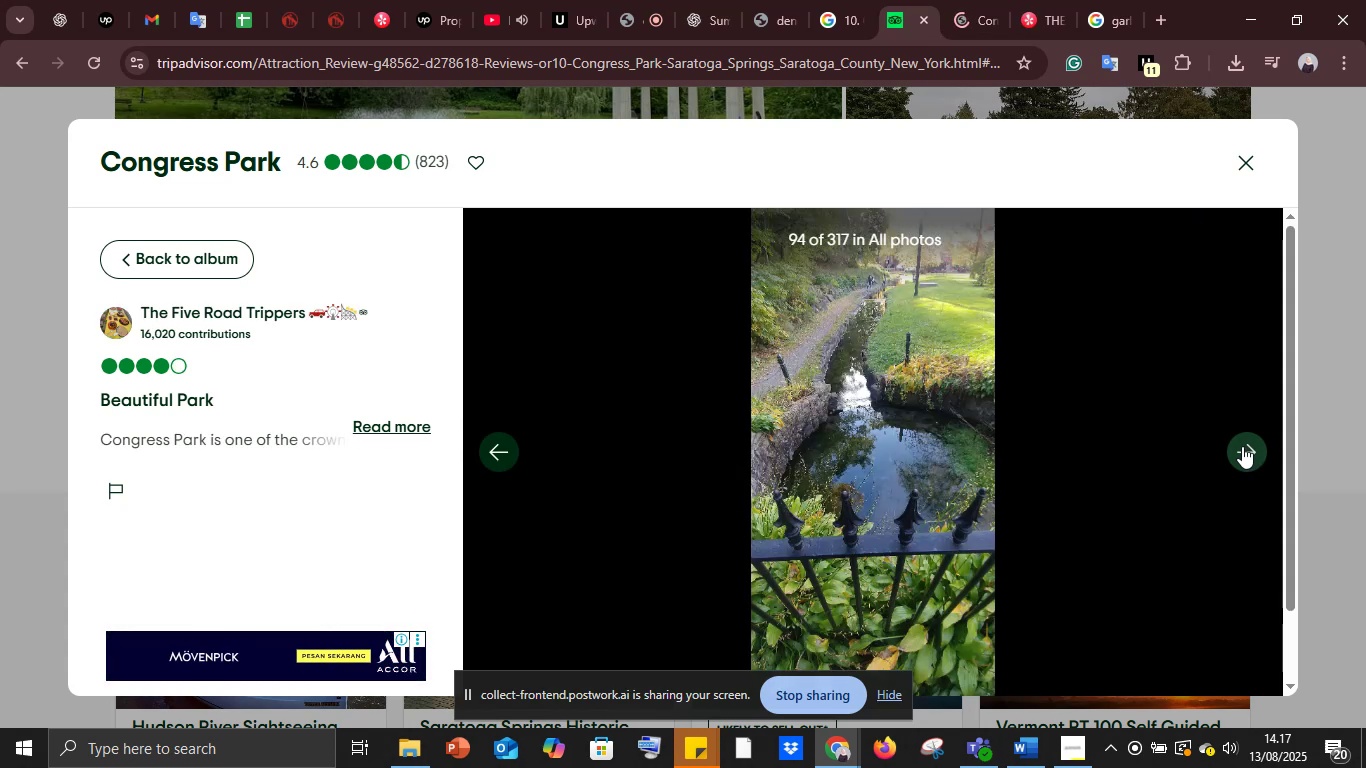 
scroll: coordinate [1239, 447], scroll_direction: down, amount: 1.0
 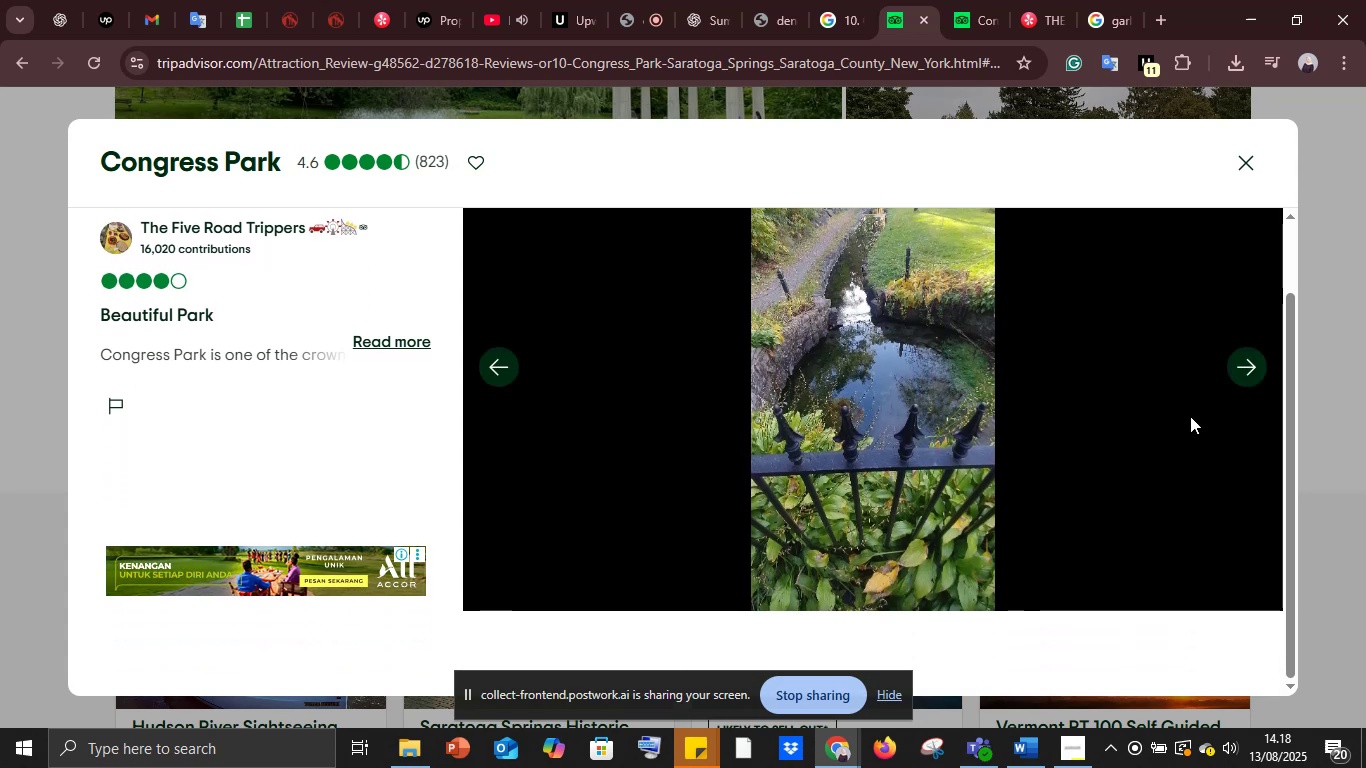 
left_click([1251, 369])
 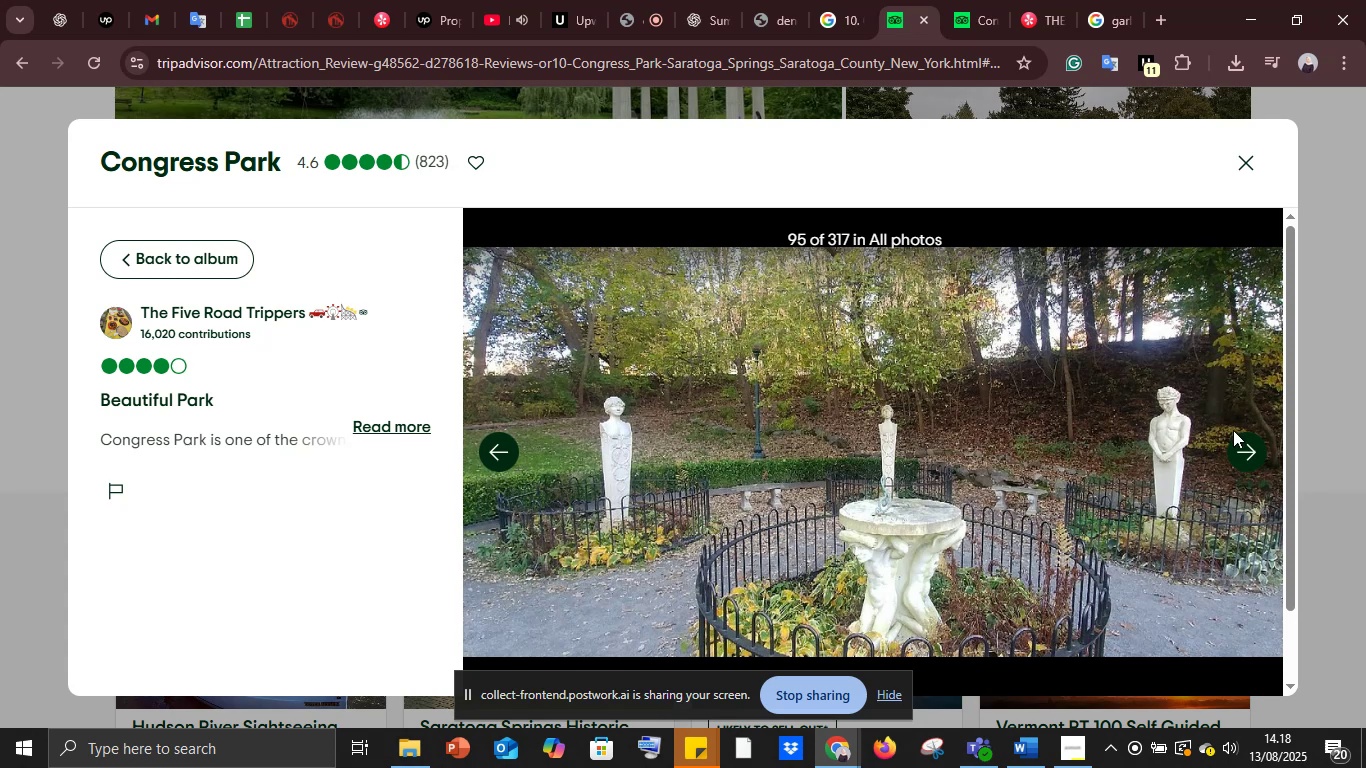 
left_click([1239, 448])
 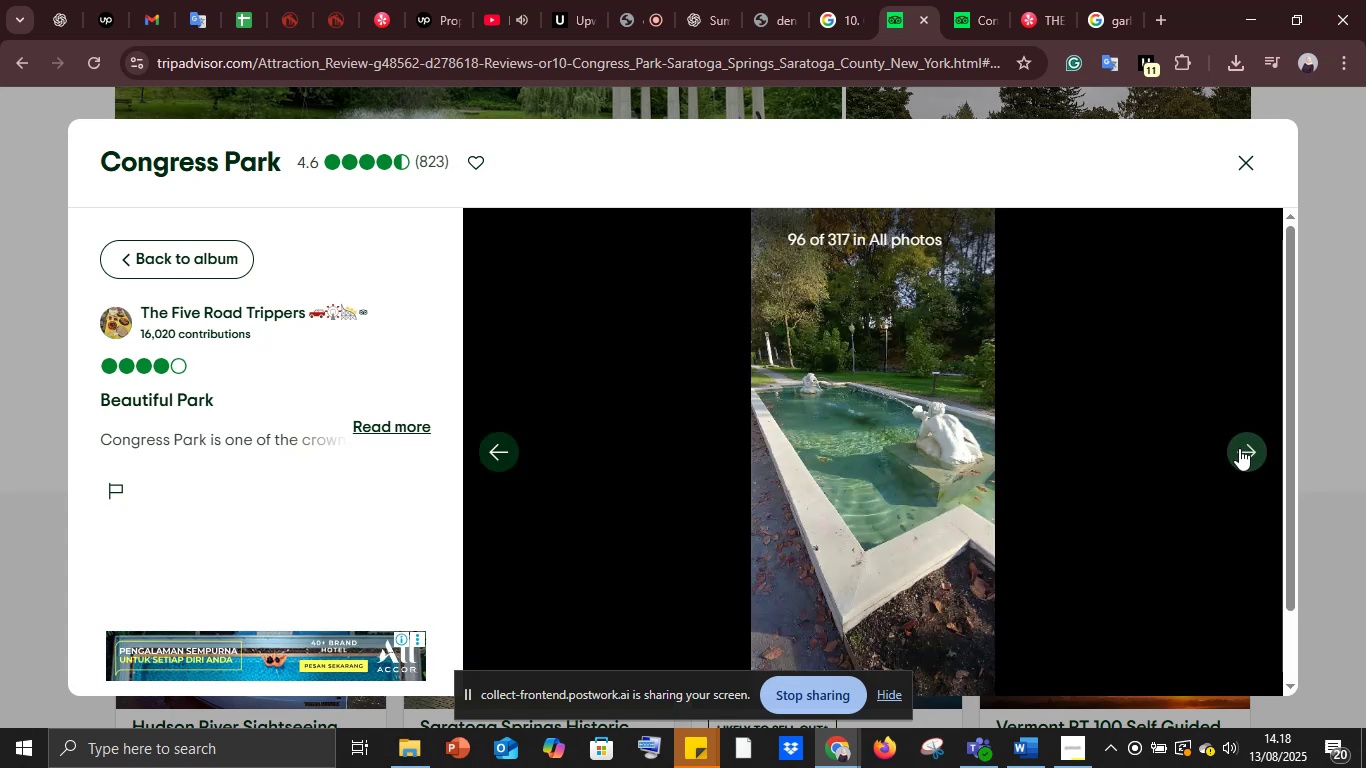 
left_click([1239, 448])
 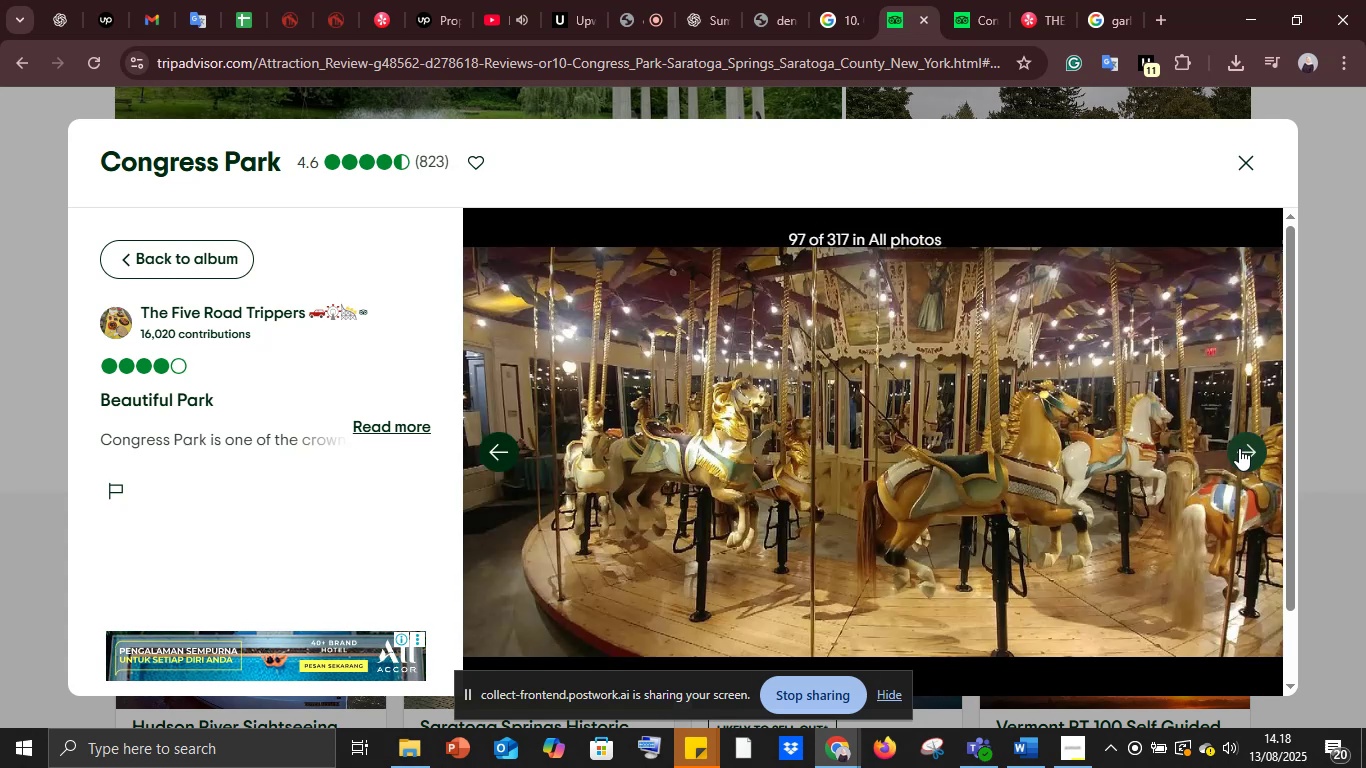 
left_click([1239, 448])
 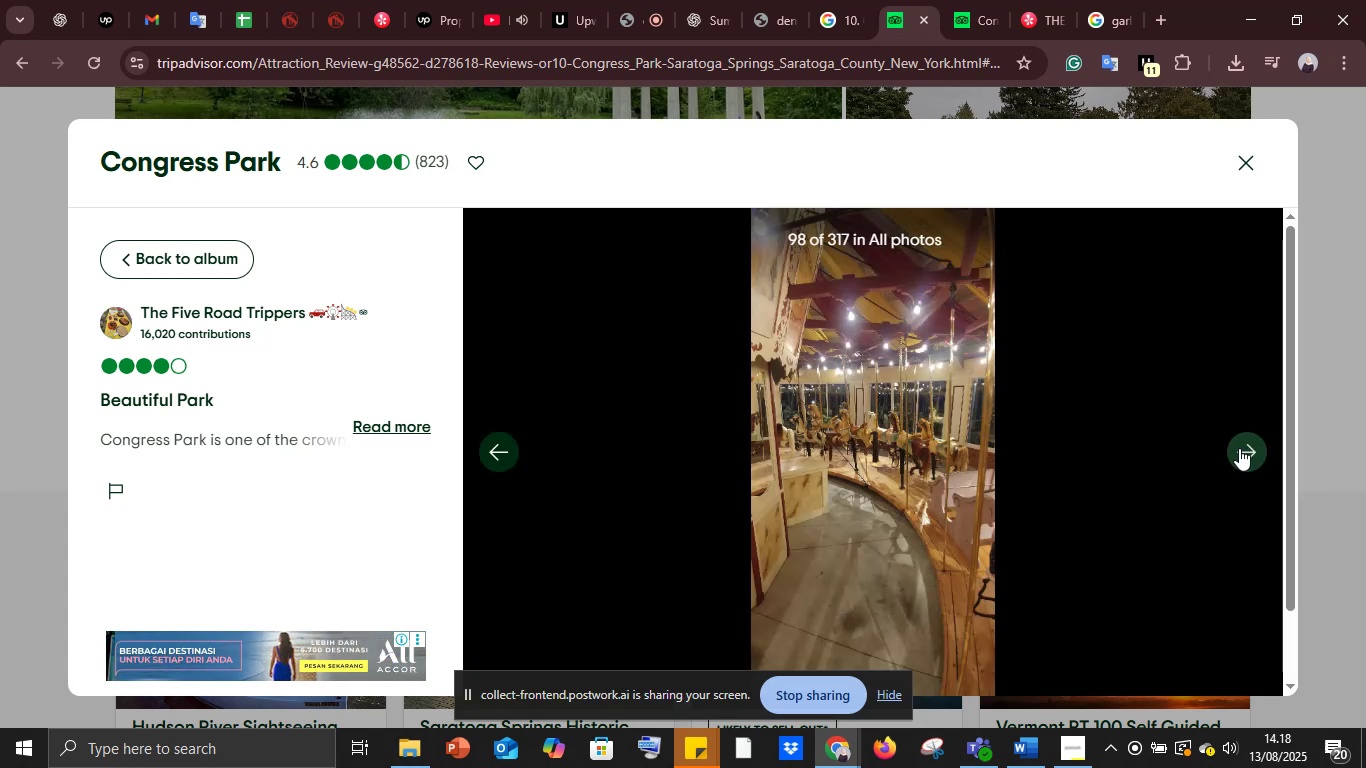 
left_click([1239, 448])
 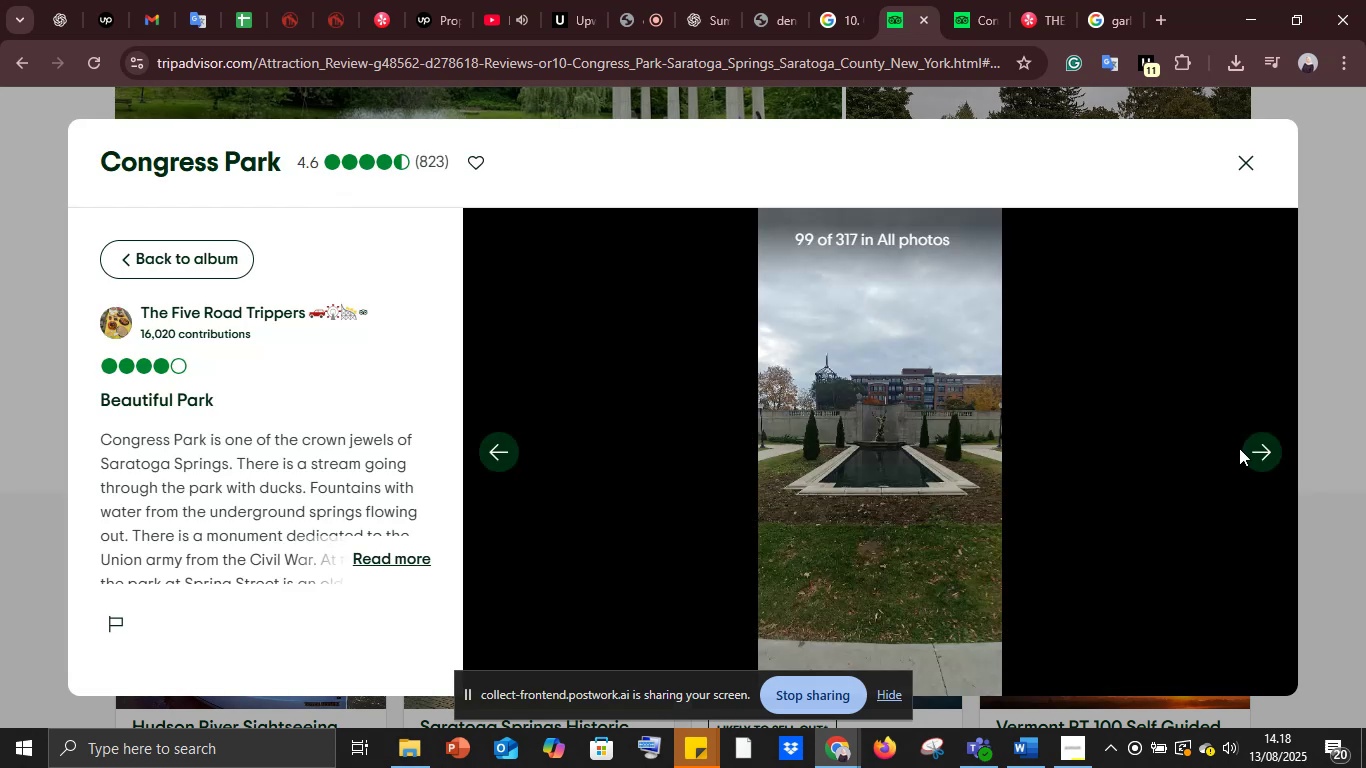 
left_click([1239, 448])
 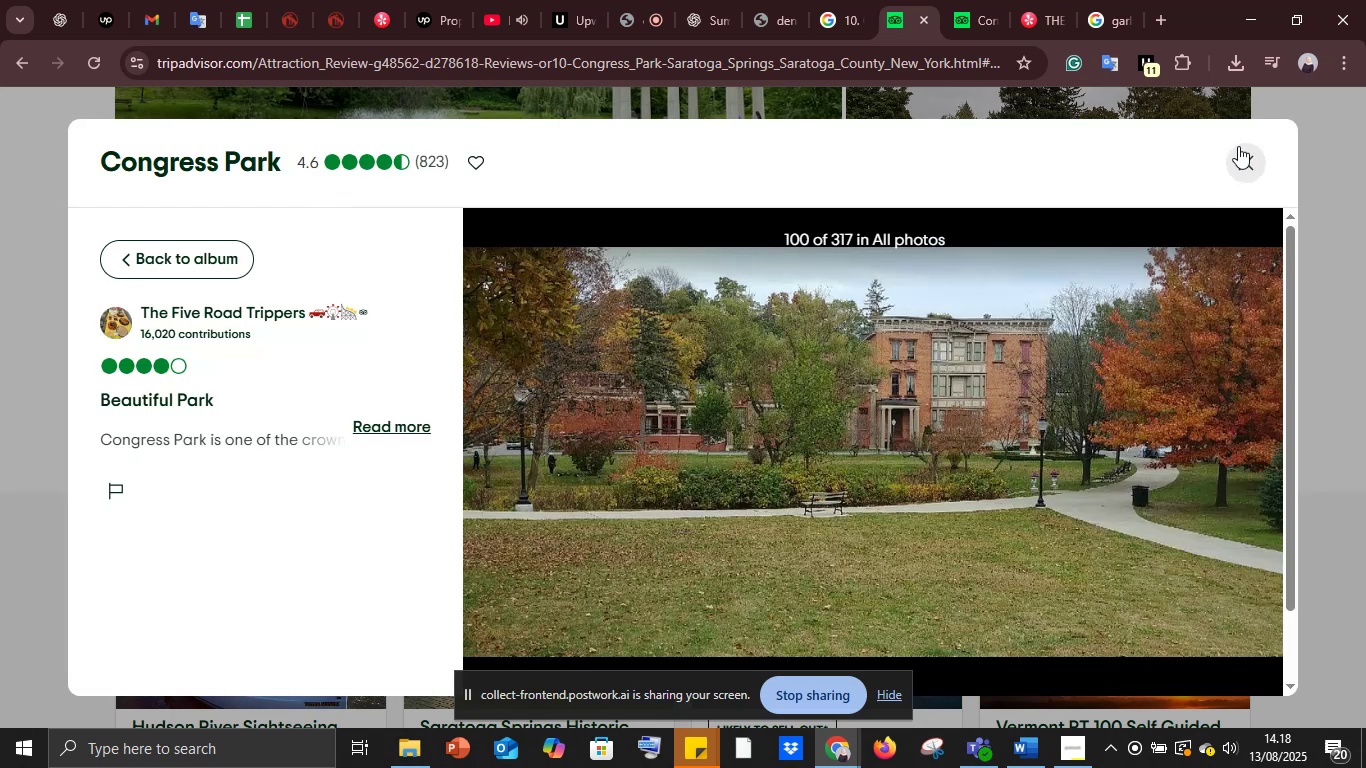 
left_click([1243, 159])
 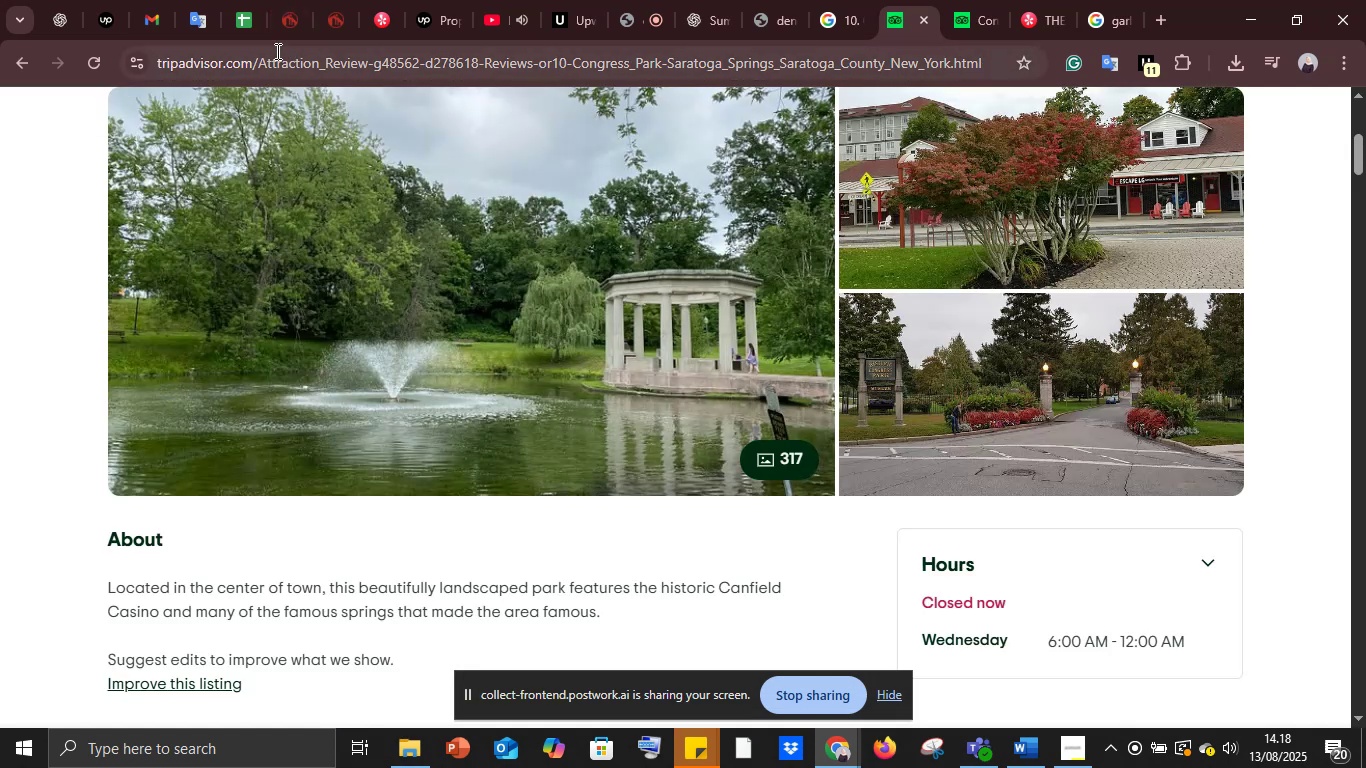 
left_click([275, 52])
 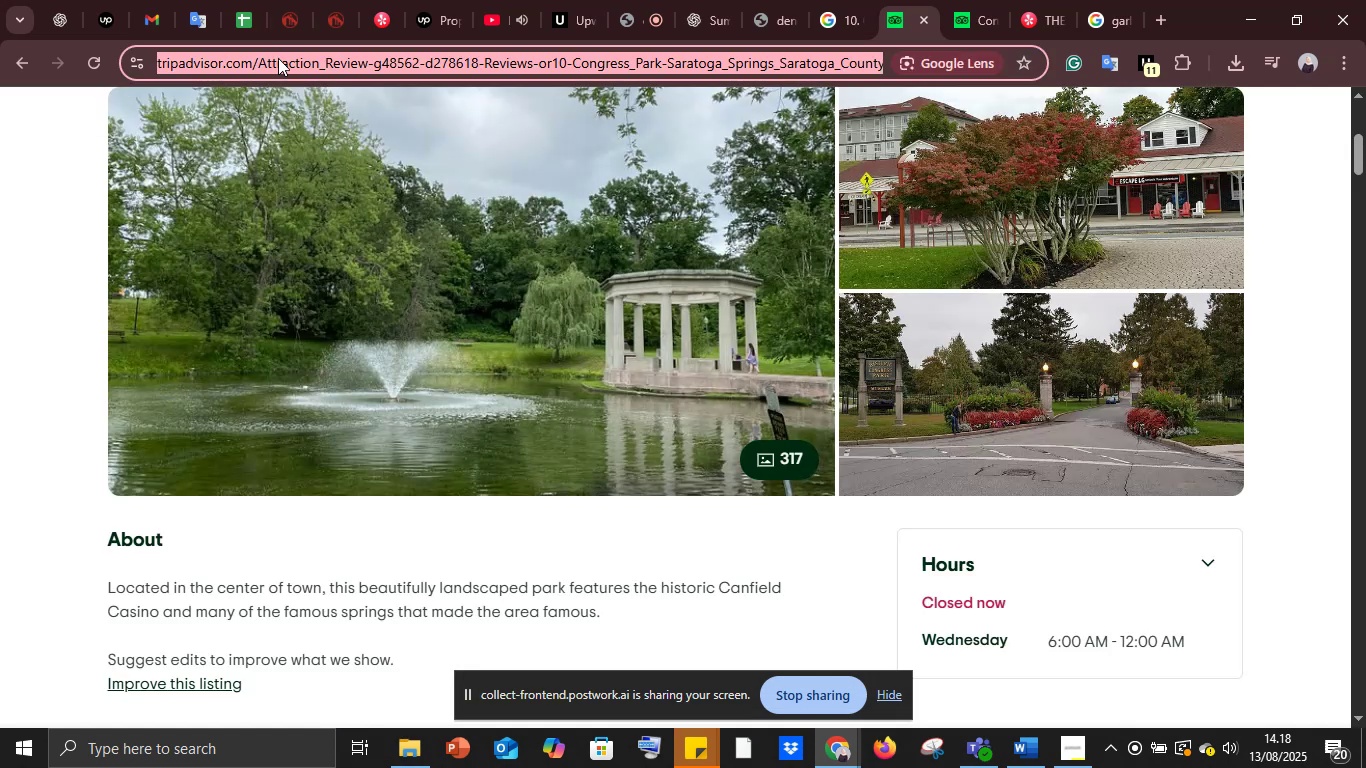 
key(Control+C)
 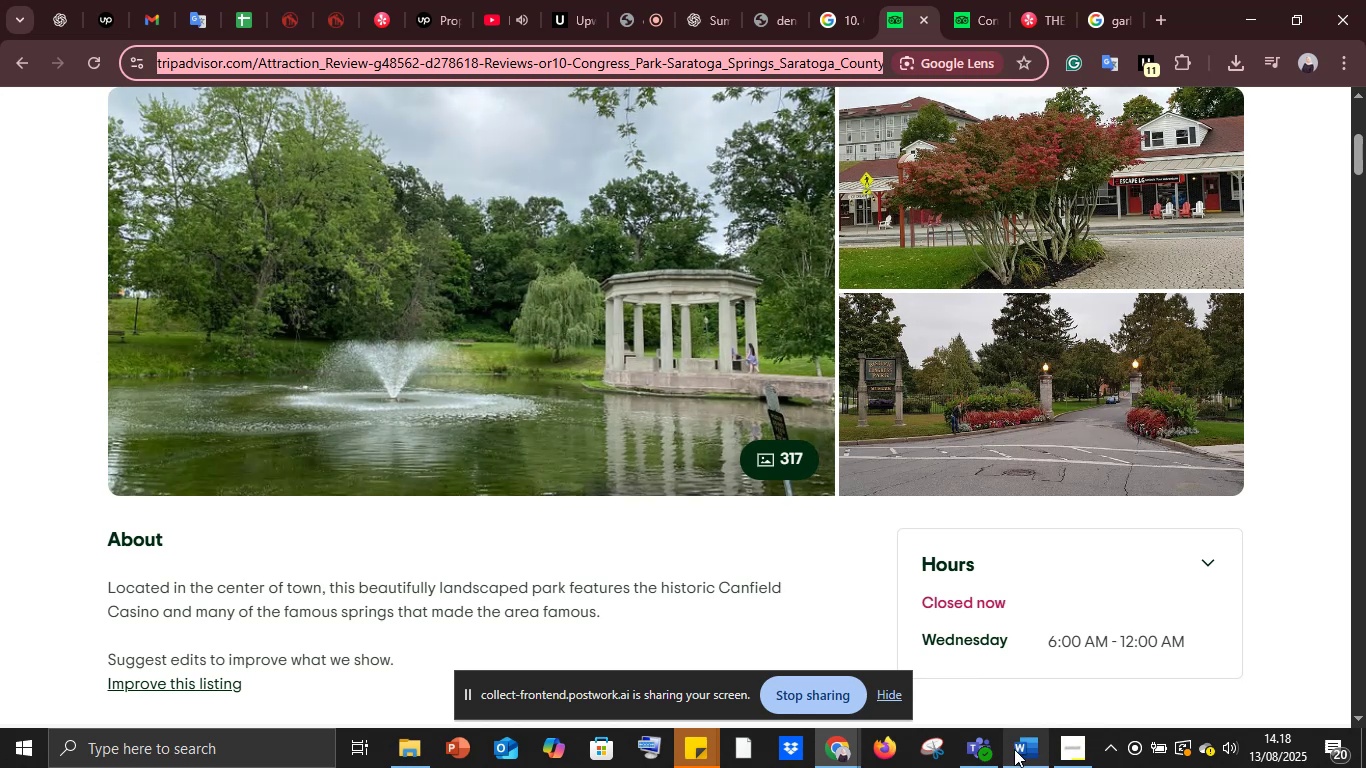 
left_click([1019, 746])
 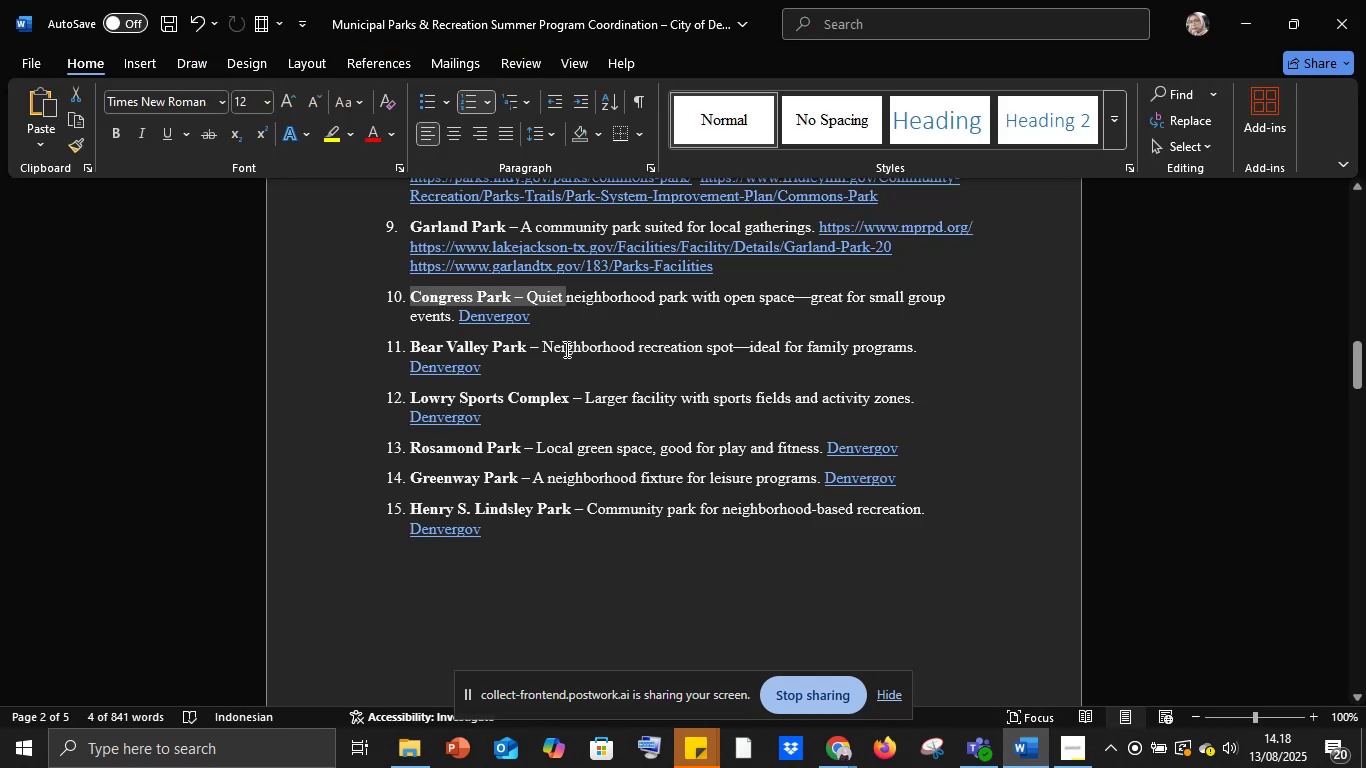 
left_click([544, 321])
 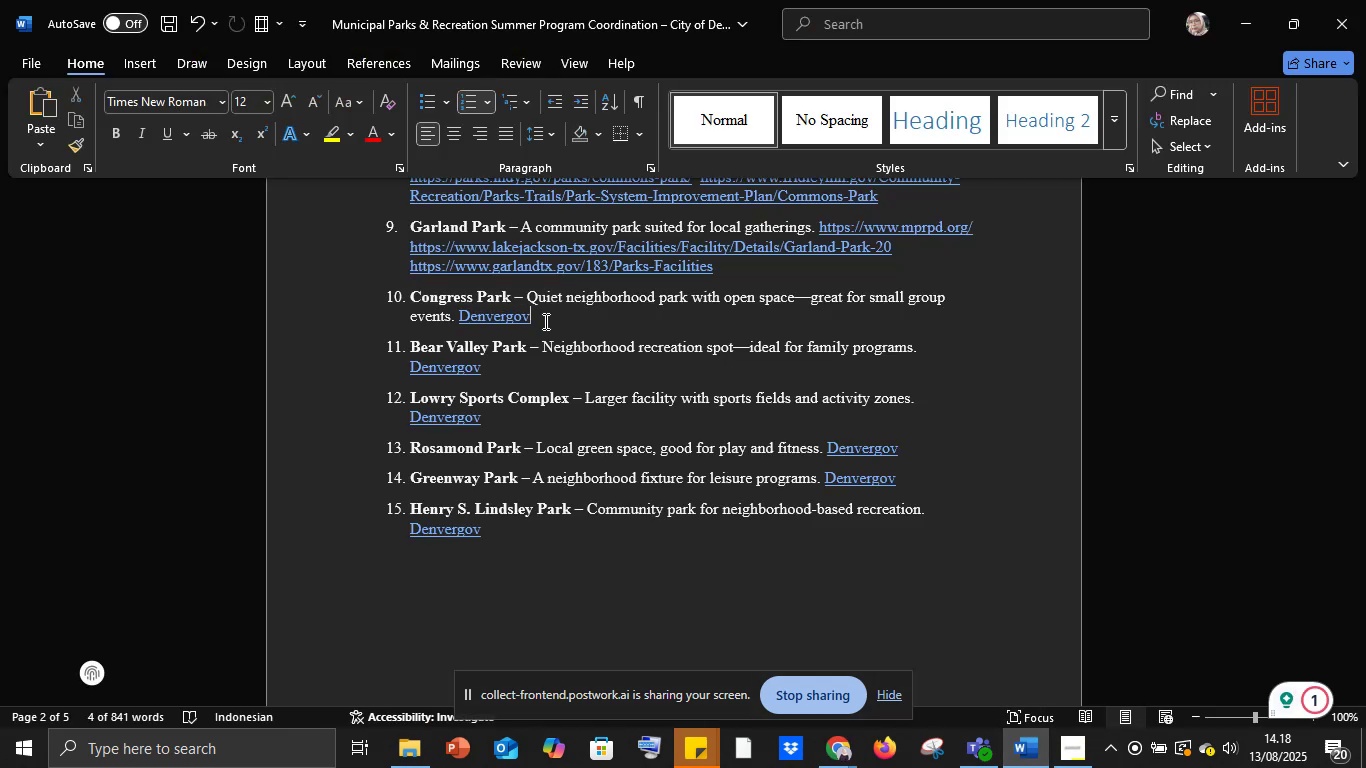 
key(Backspace)
 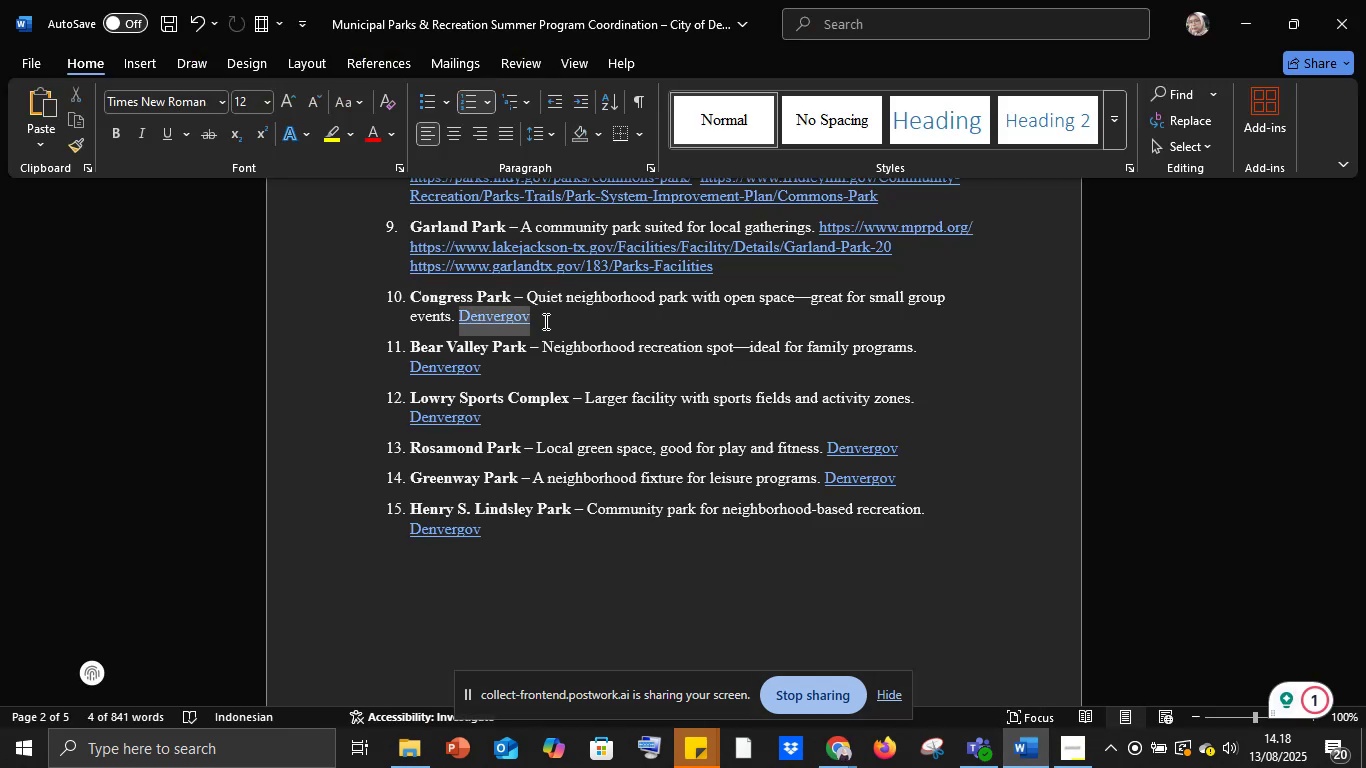 
key(Backspace)
 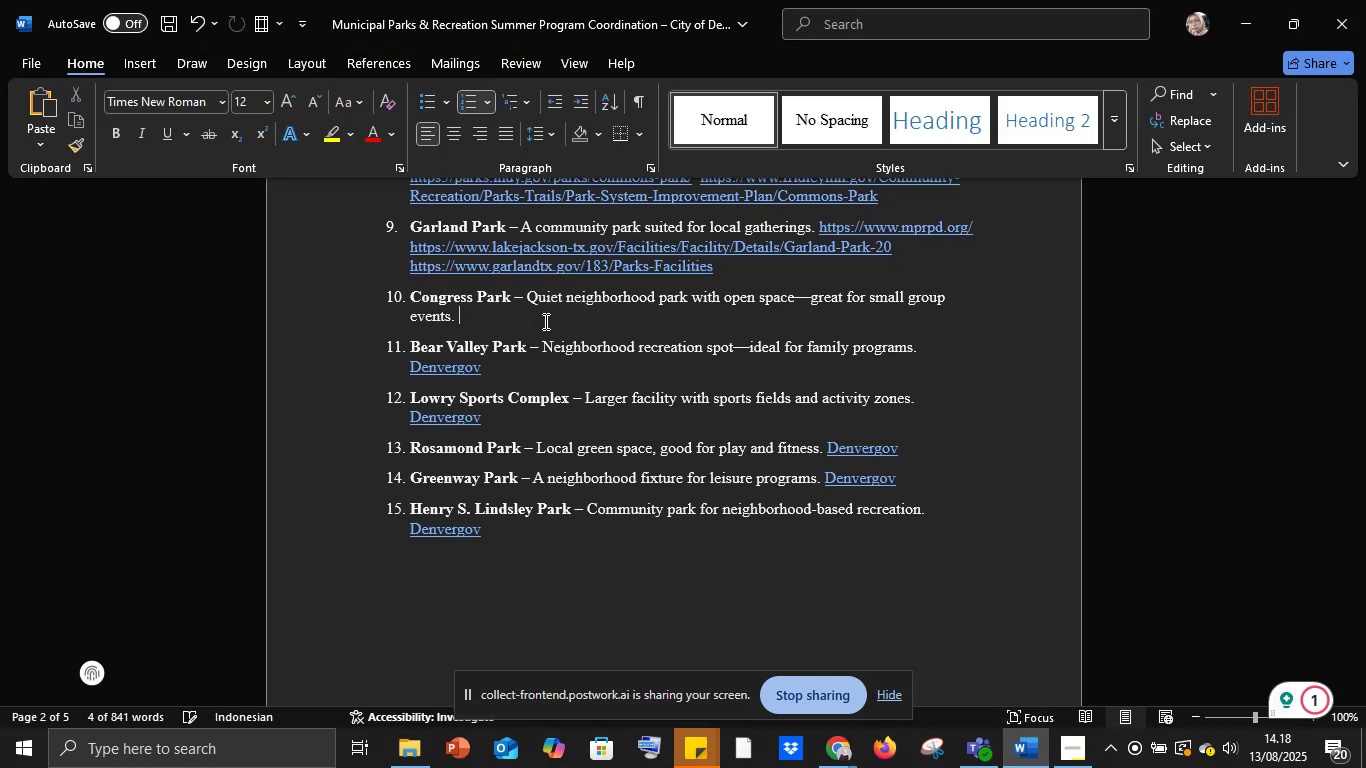 
key(Control+V)
 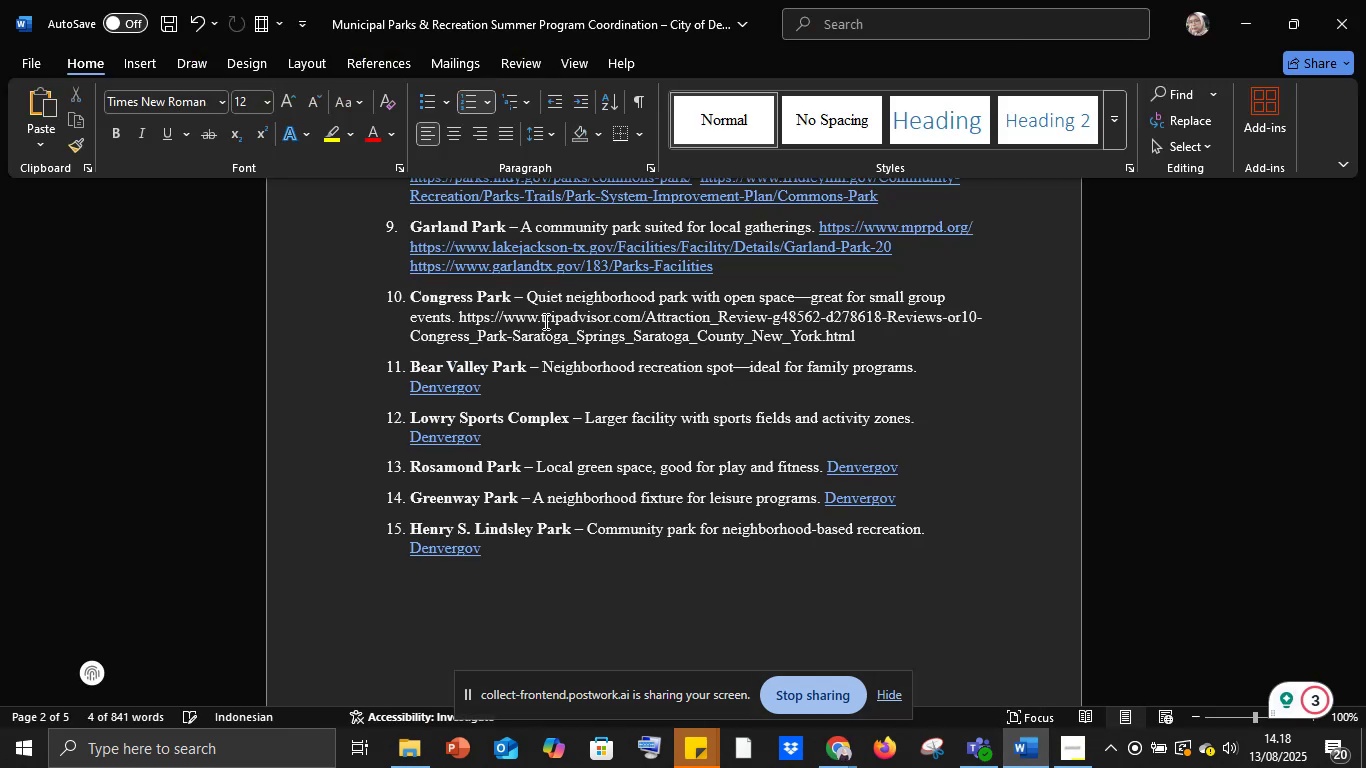 
key(Space)
 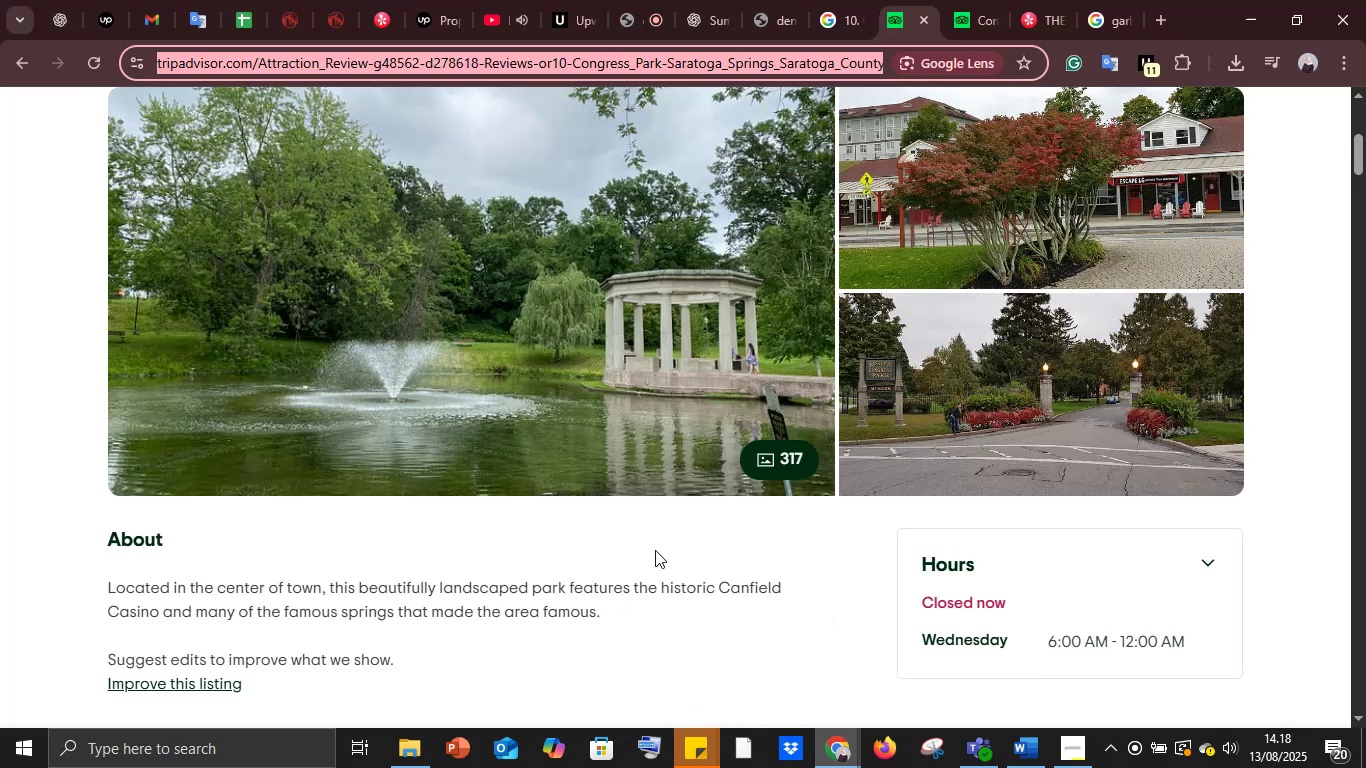 
wait(5.02)
 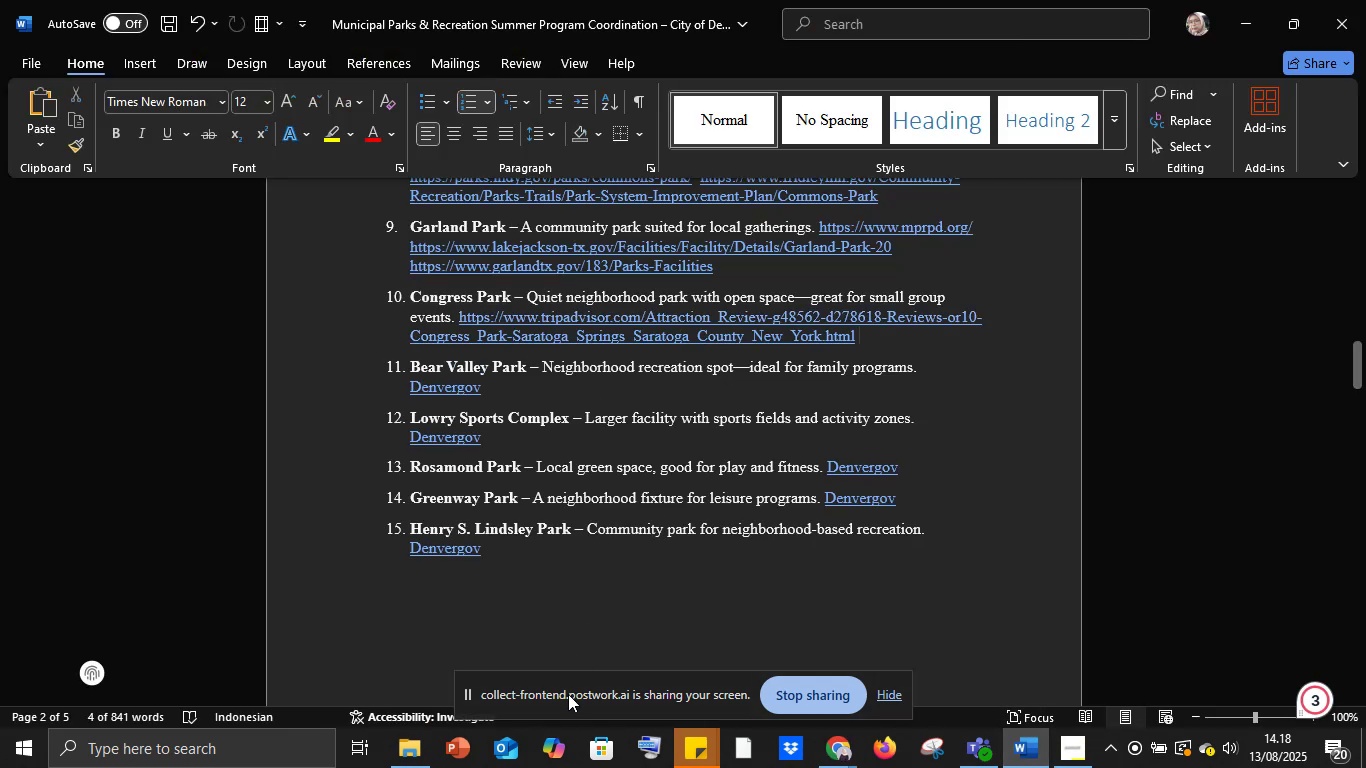 
left_click([0, 331])
 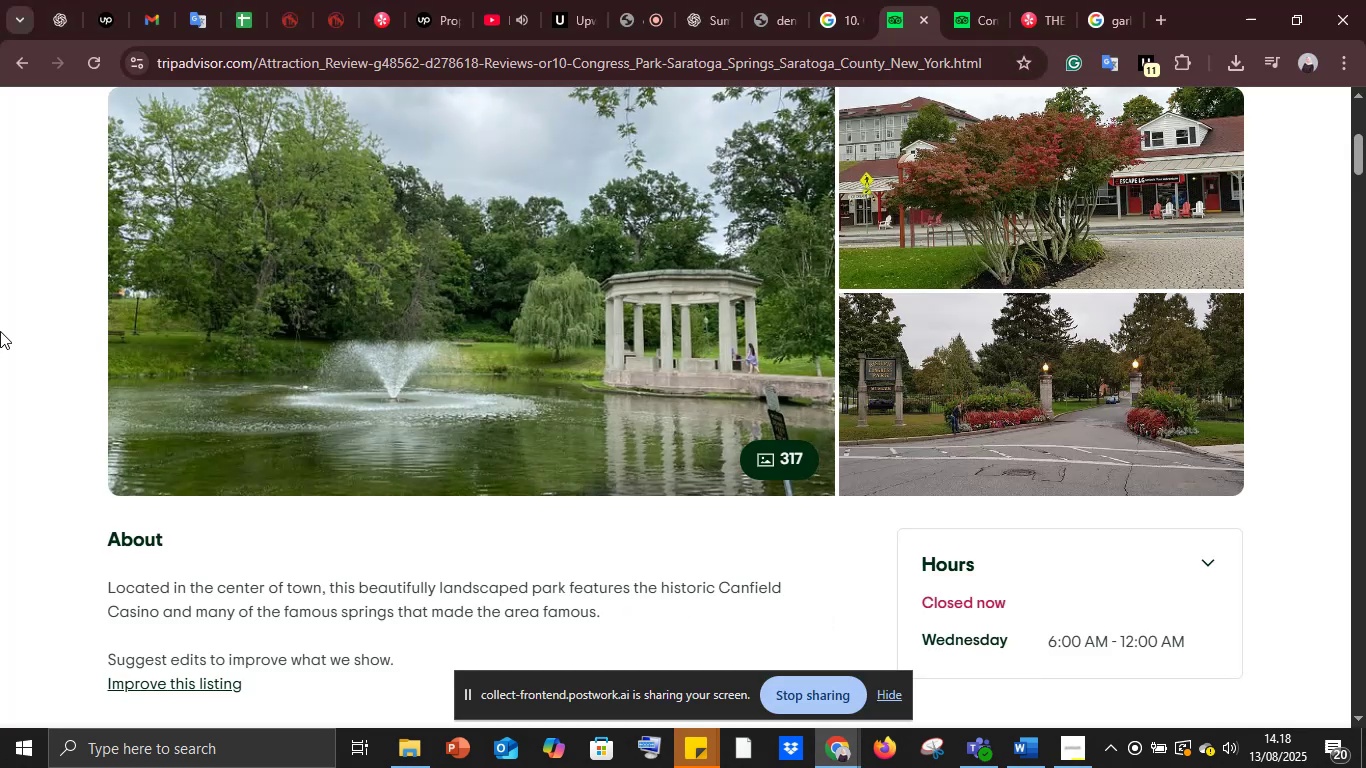 
scroll: coordinate [0, 331], scroll_direction: down, amount: 4.0
 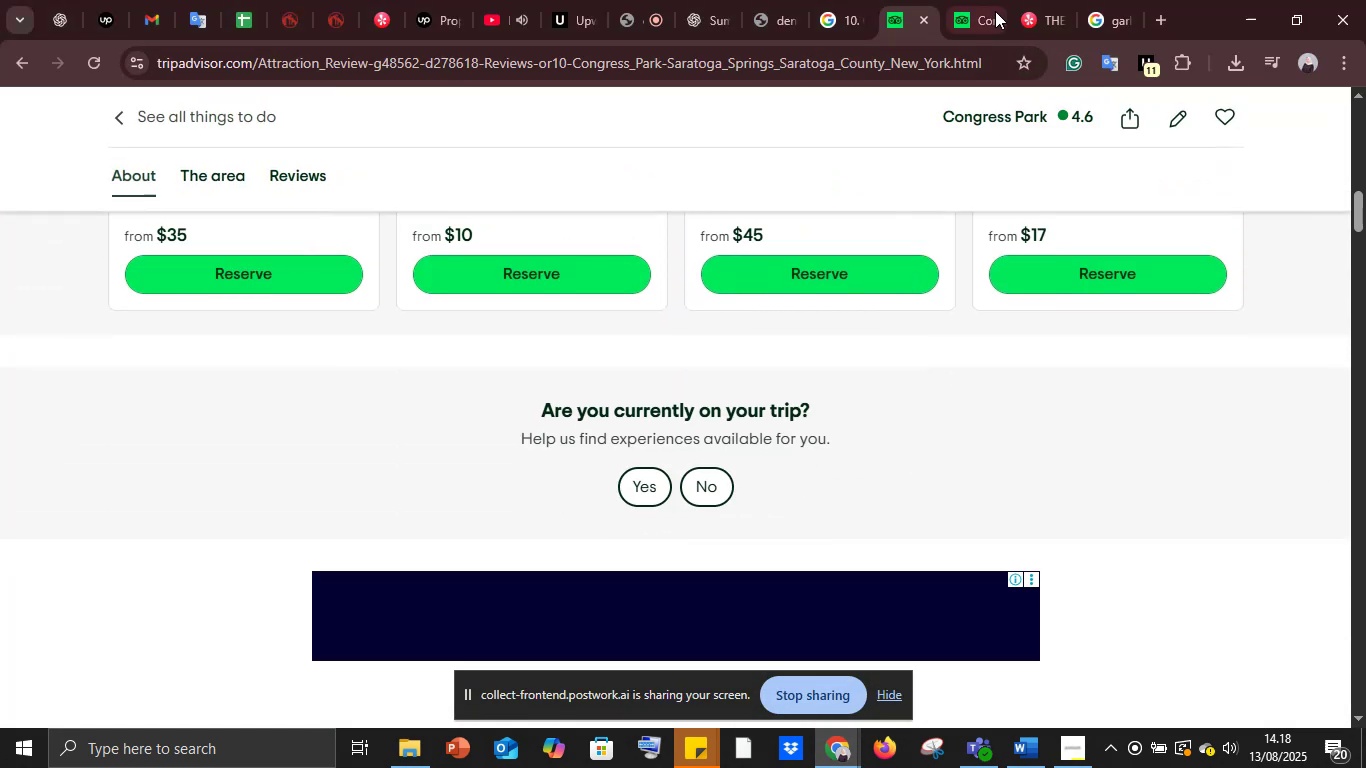 
left_click([975, 0])
 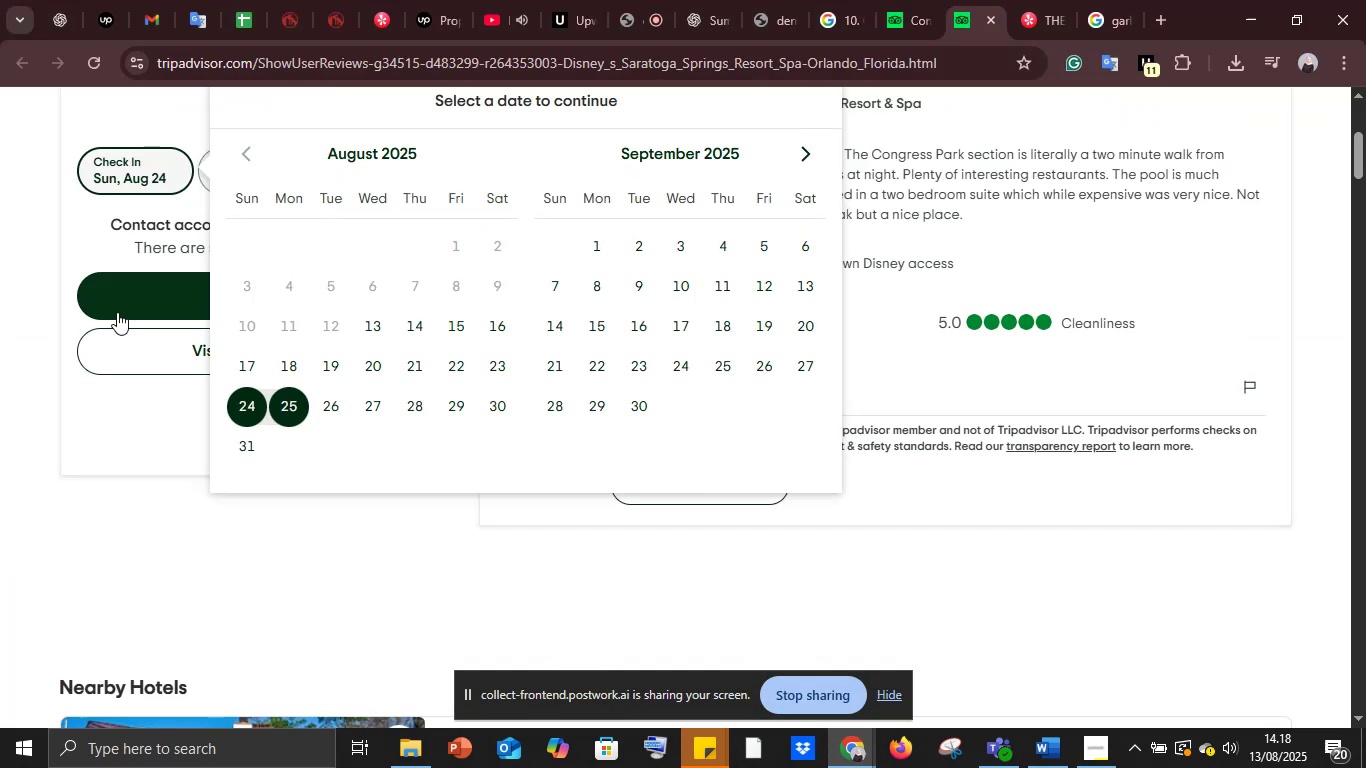 
left_click([0, 273])
 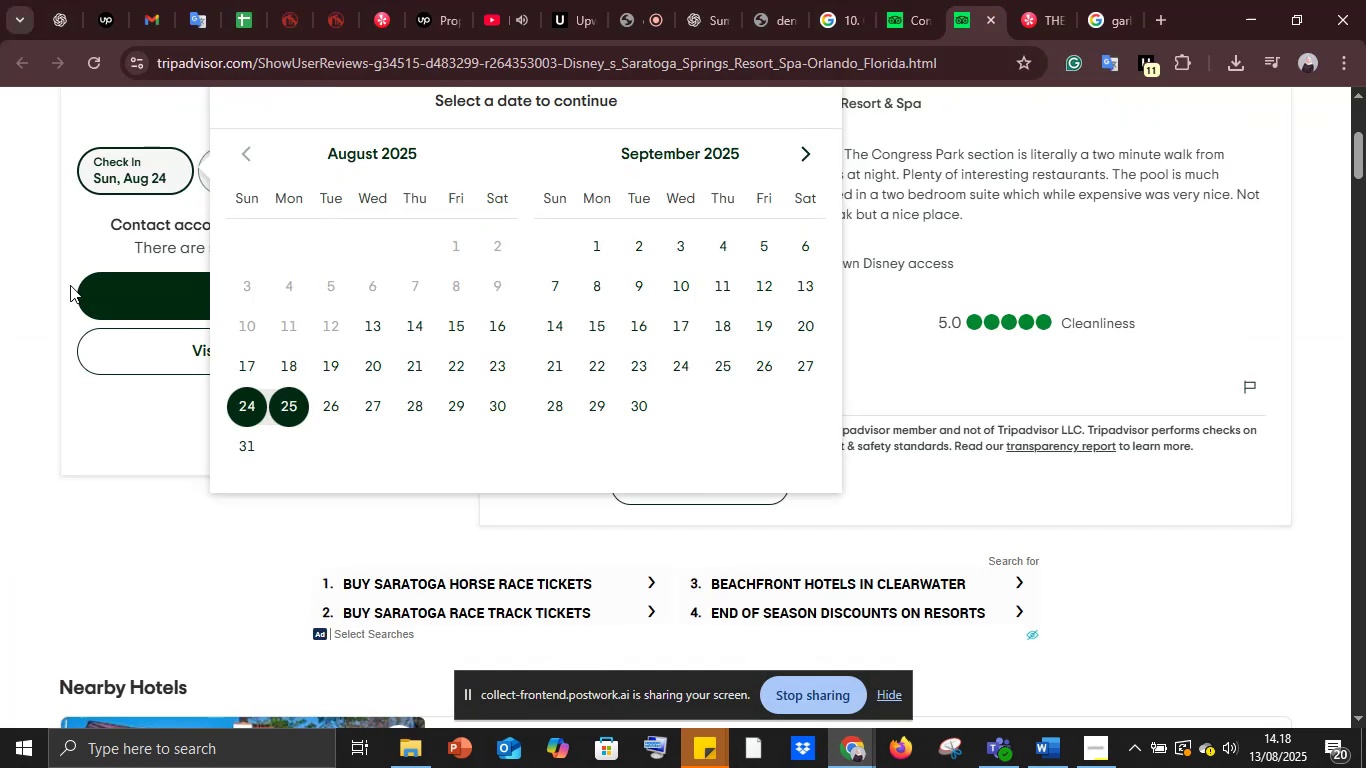 
scroll: coordinate [100, 300], scroll_direction: up, amount: 11.0
 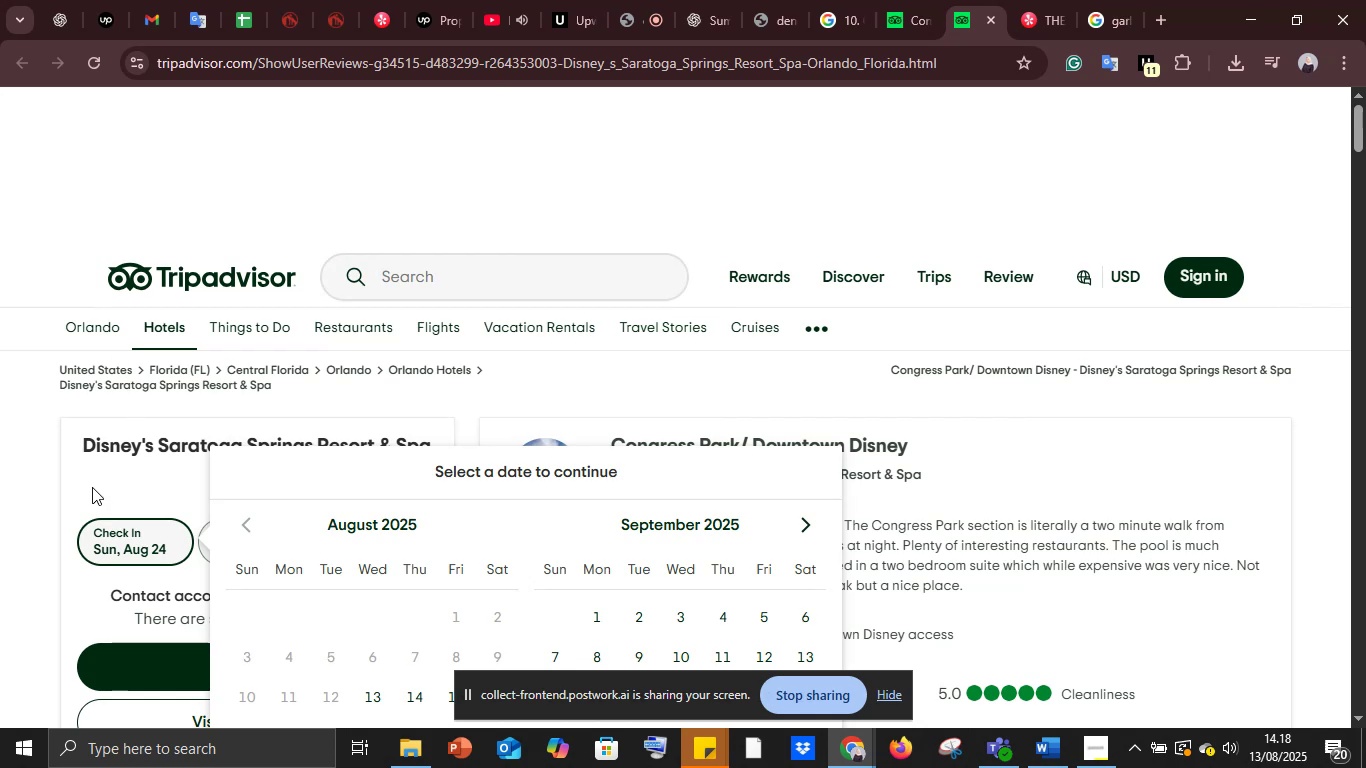 
scroll: coordinate [91, 479], scroll_direction: down, amount: 9.0
 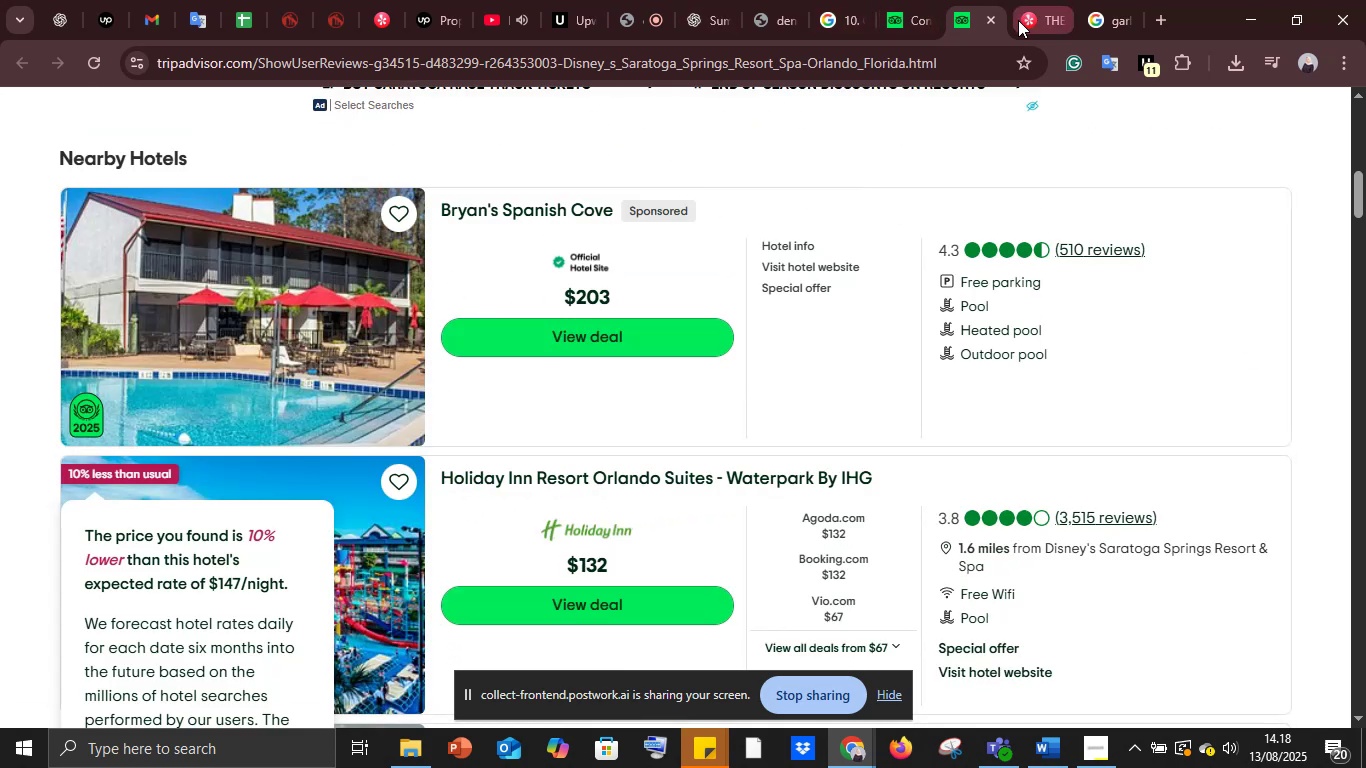 
left_click([992, 24])
 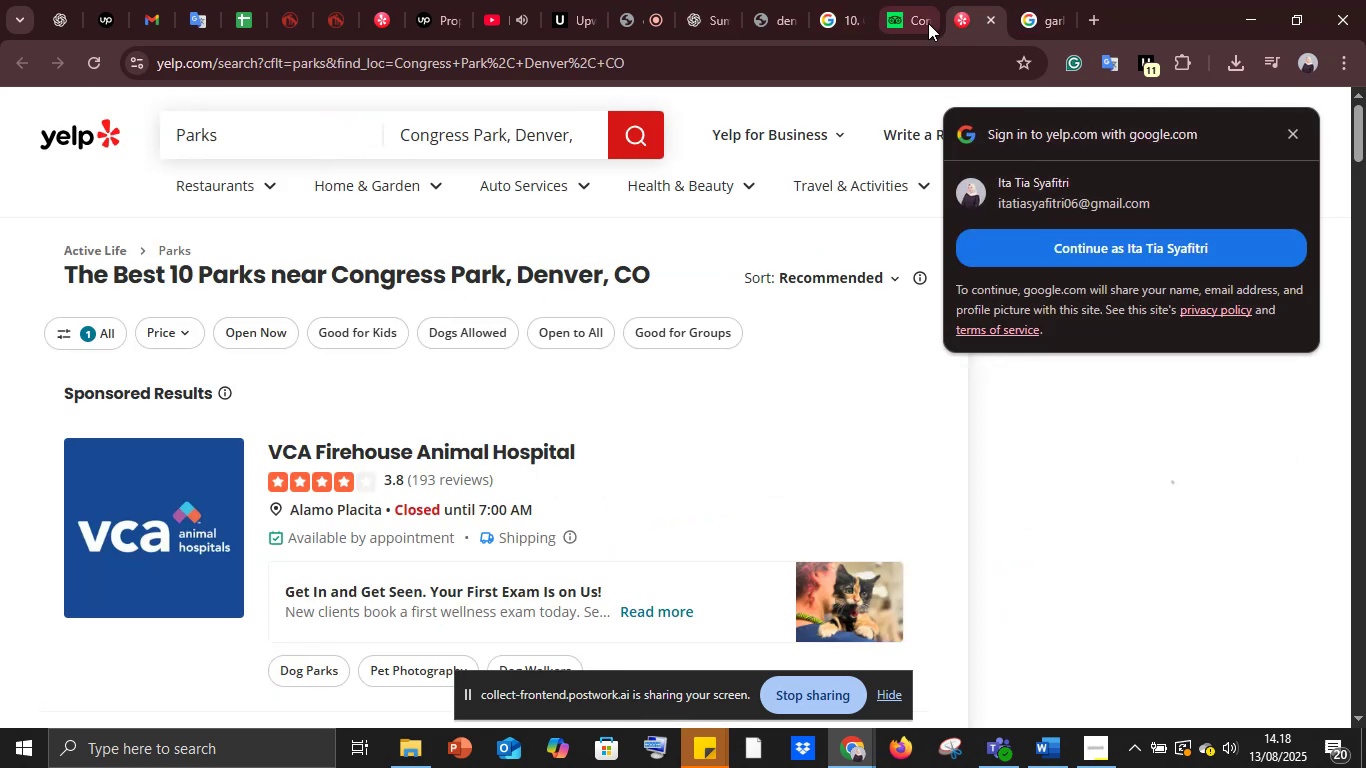 
left_click([916, 20])
 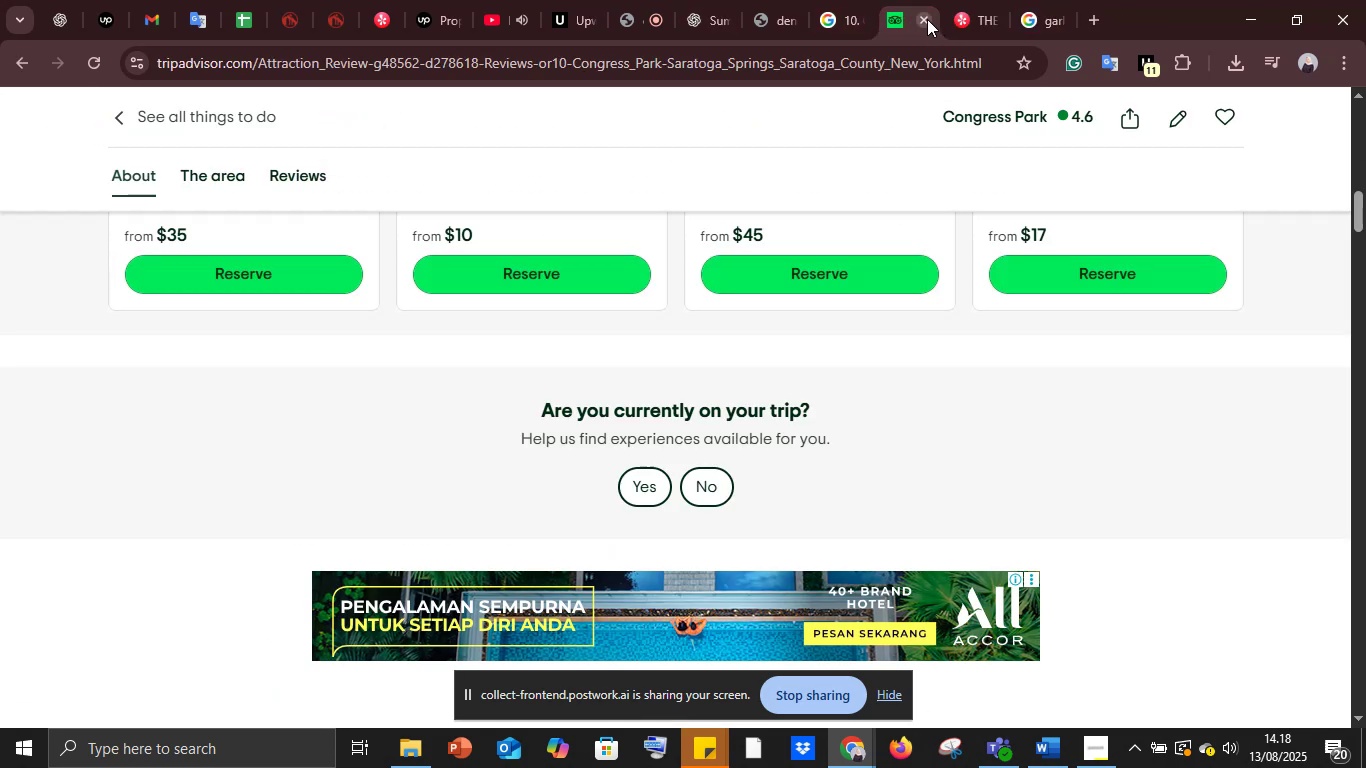 
left_click([927, 19])
 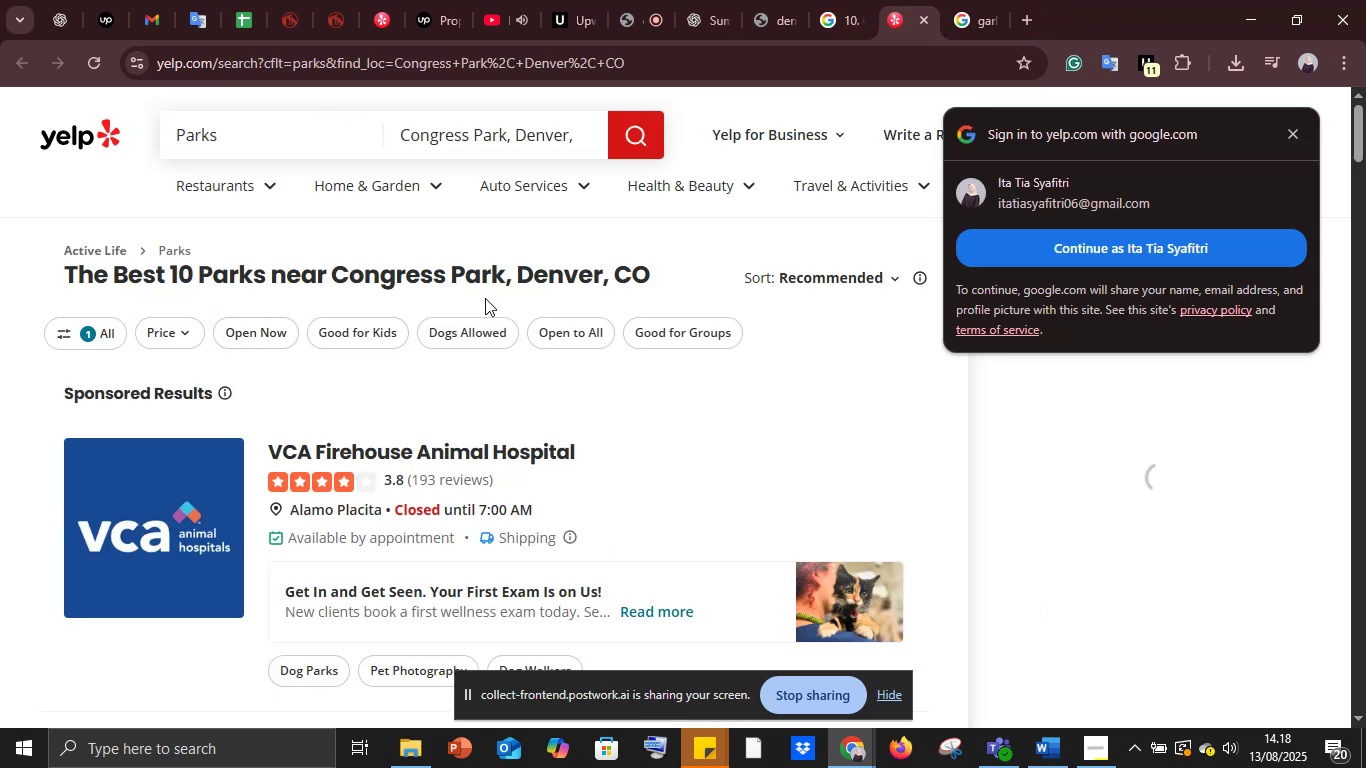 
scroll: coordinate [469, 301], scroll_direction: down, amount: 2.0
 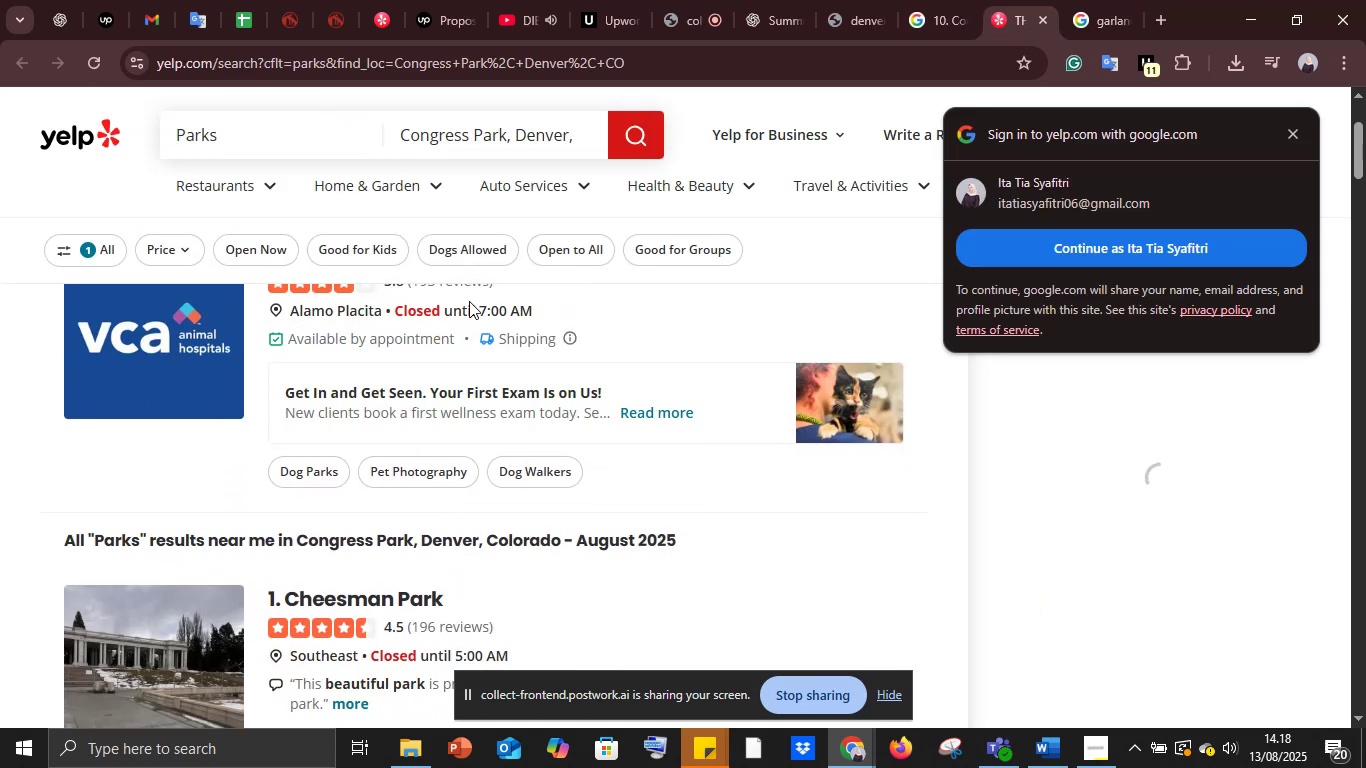 
scroll: coordinate [469, 301], scroll_direction: up, amount: 3.0
 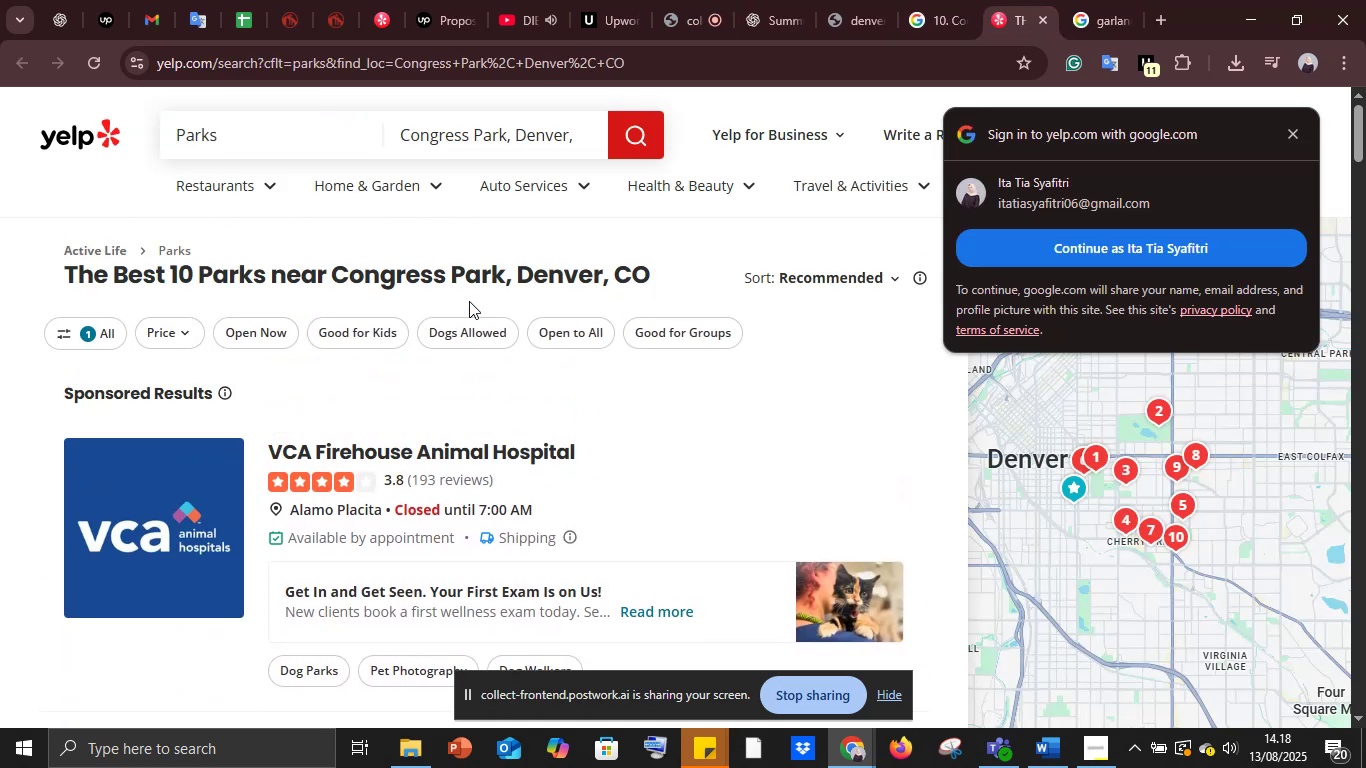 
scroll: coordinate [469, 301], scroll_direction: down, amount: 2.0
 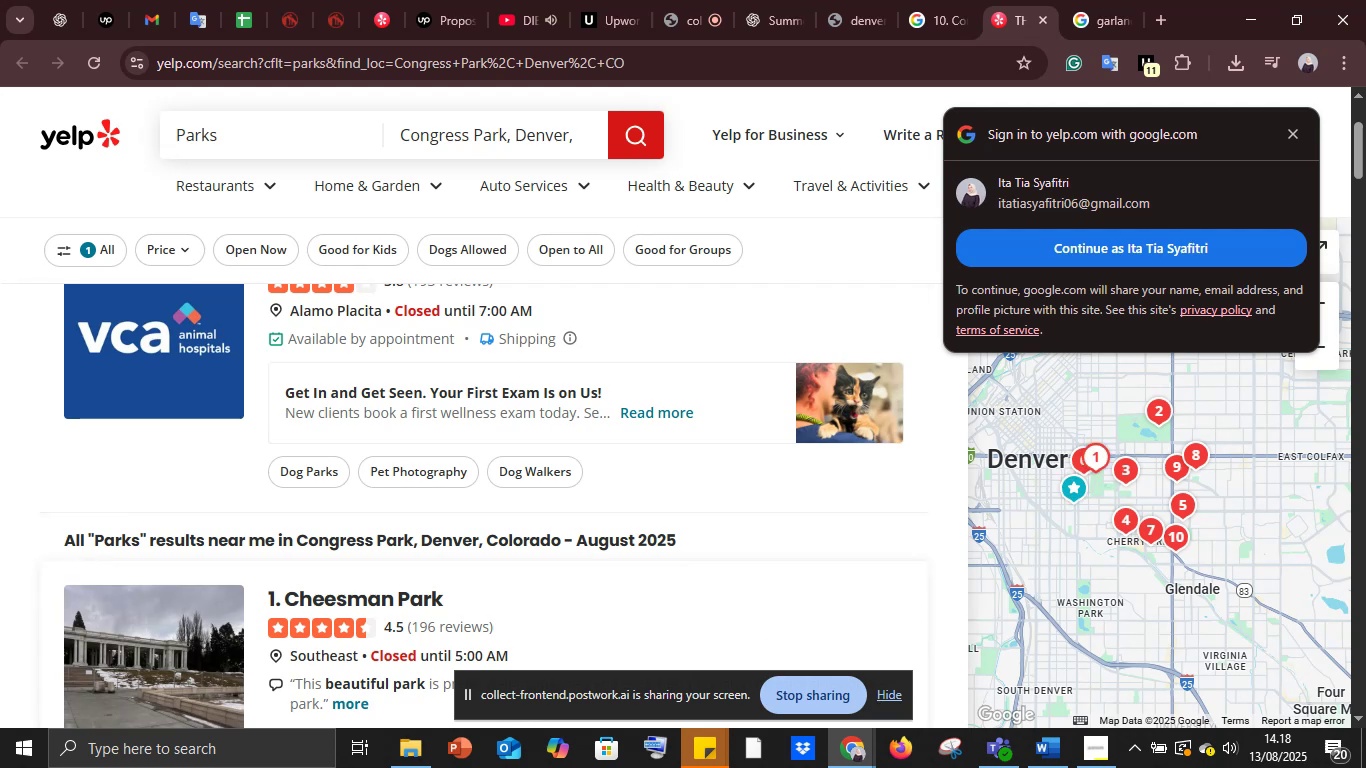 
left_click([1062, 746])
 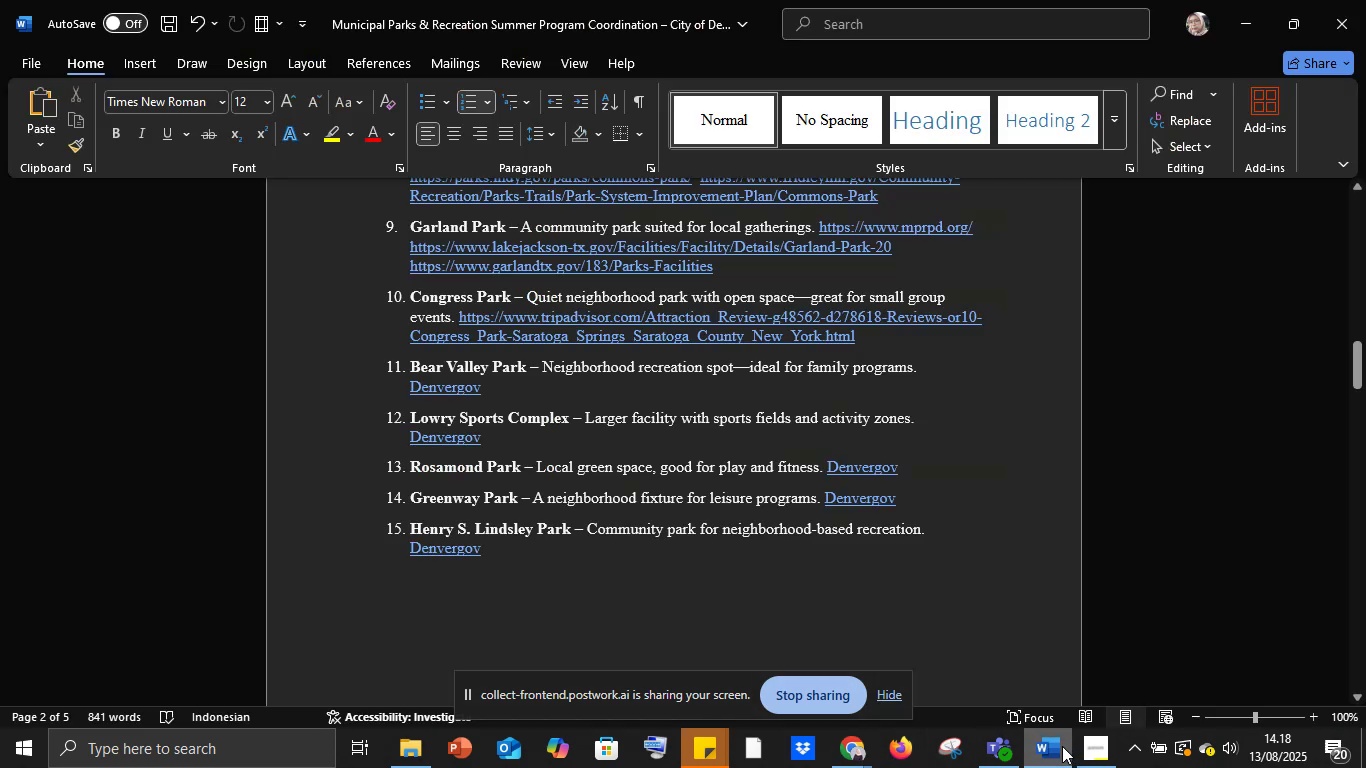 
left_click([1062, 746])
 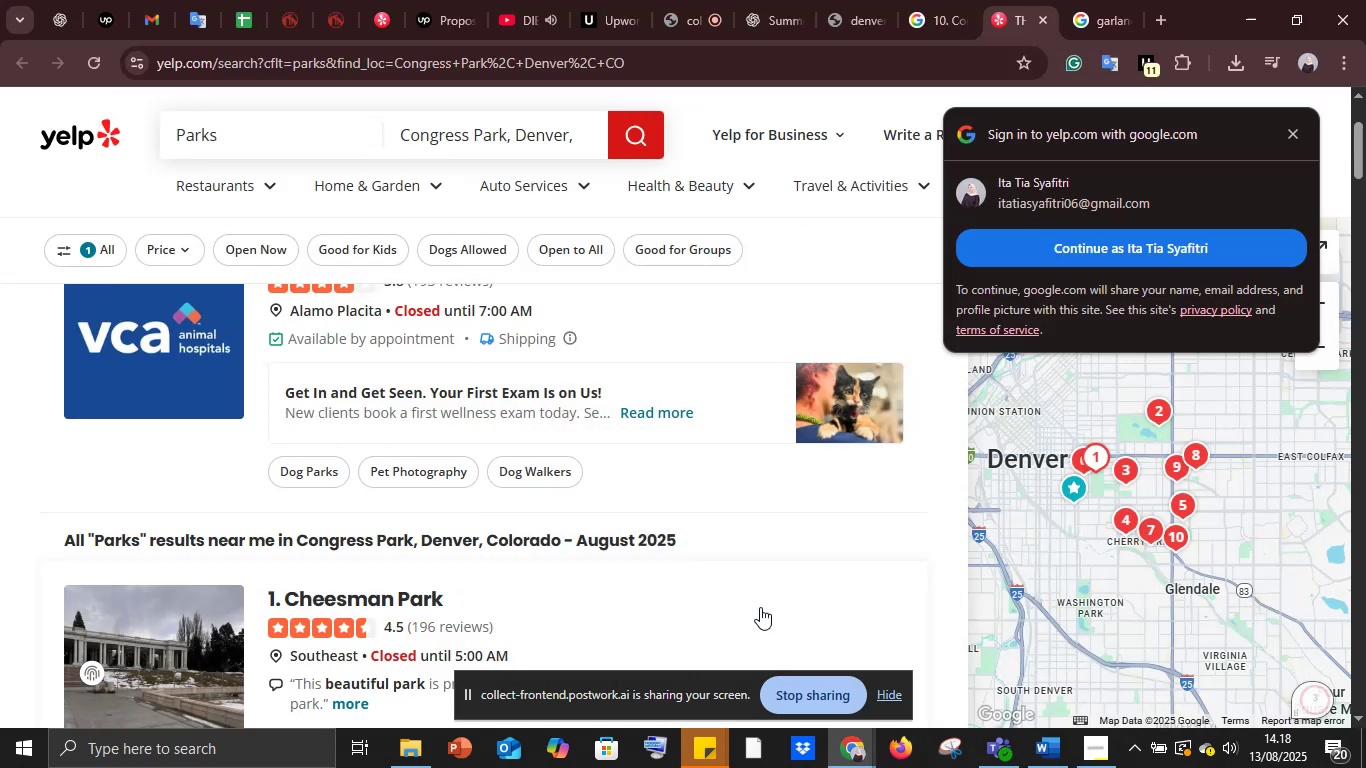 
scroll: coordinate [429, 496], scroll_direction: down, amount: 6.0
 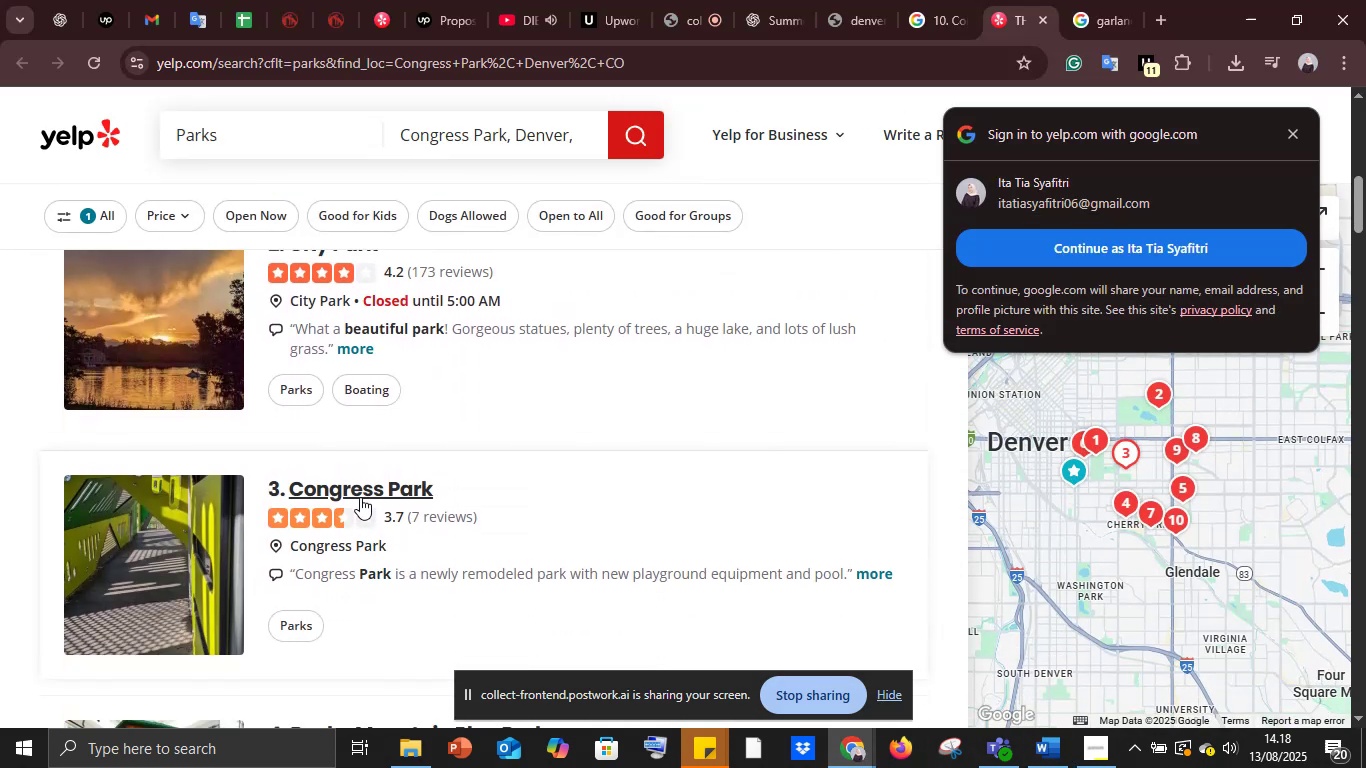 
left_click([360, 497])
 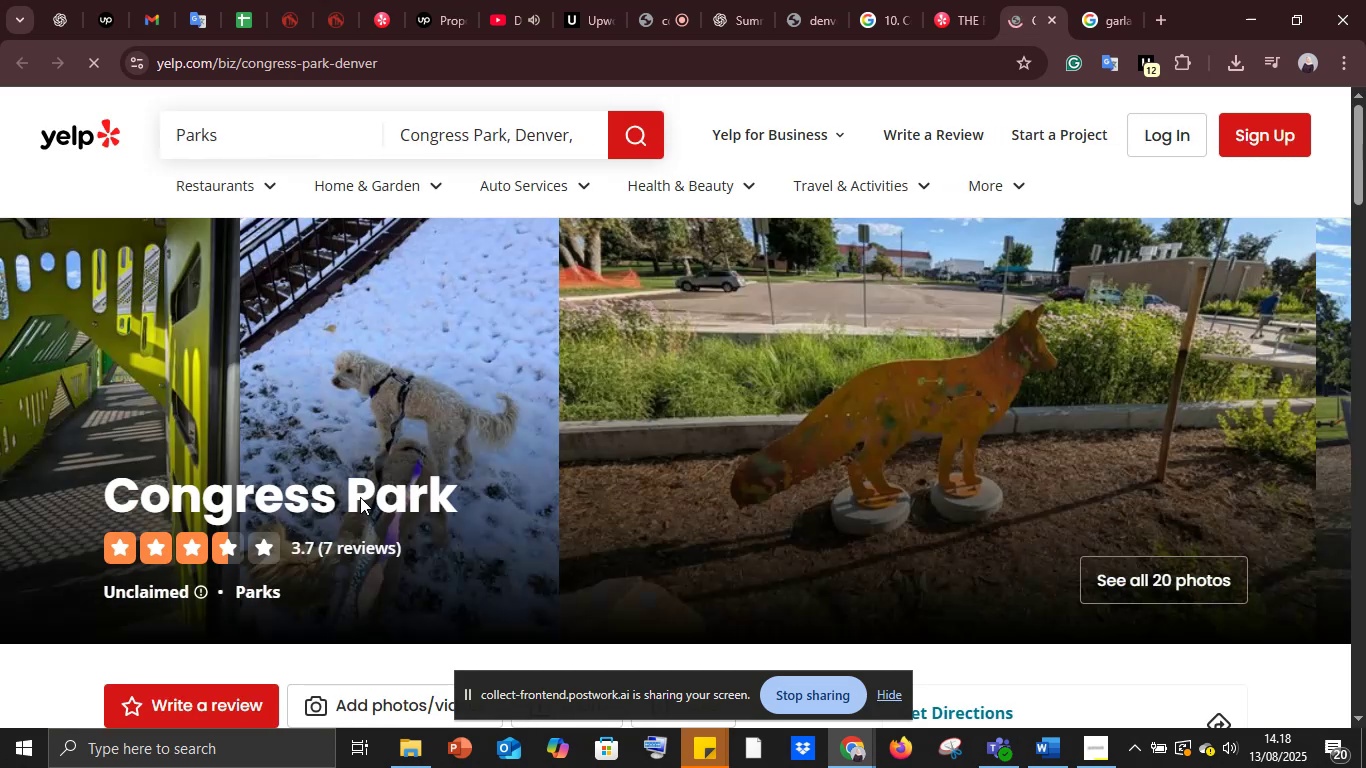 
scroll: coordinate [360, 497], scroll_direction: down, amount: 5.0
 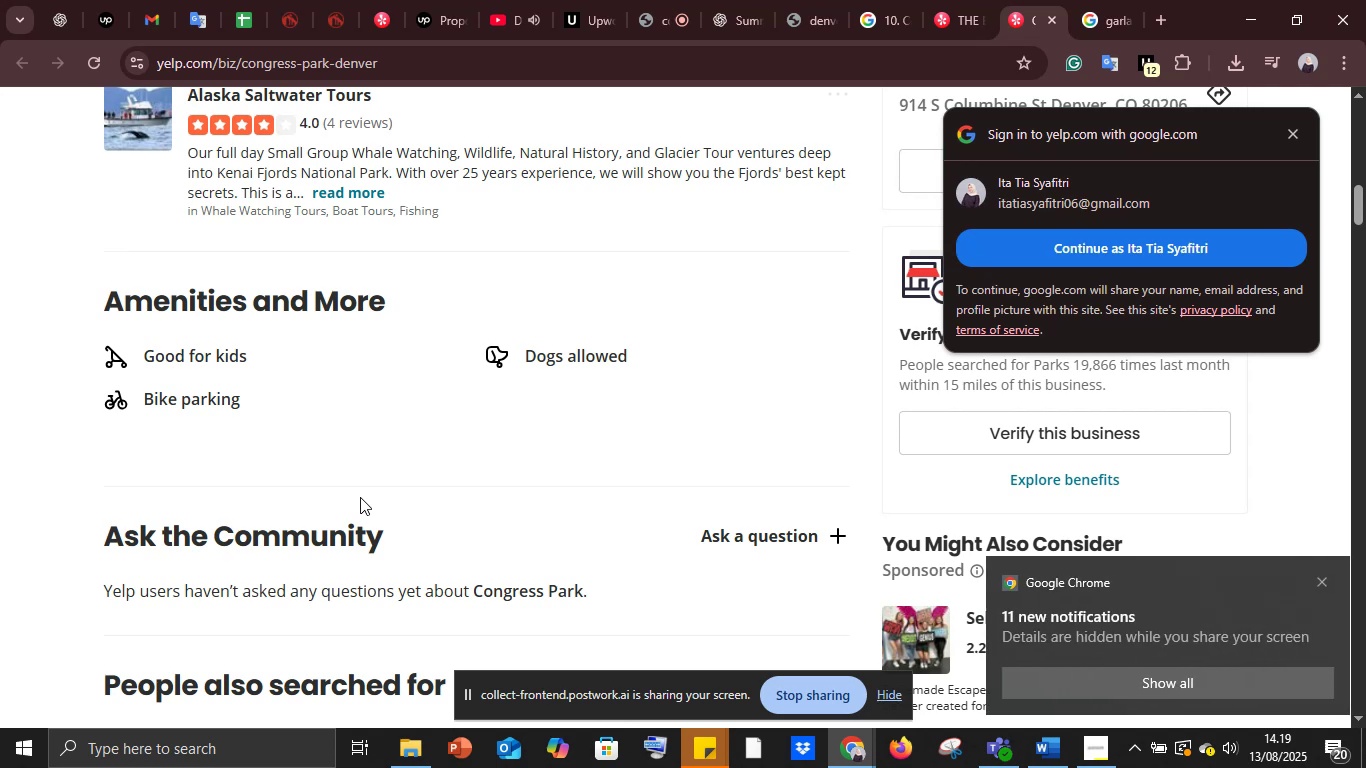 
wait(10.86)
 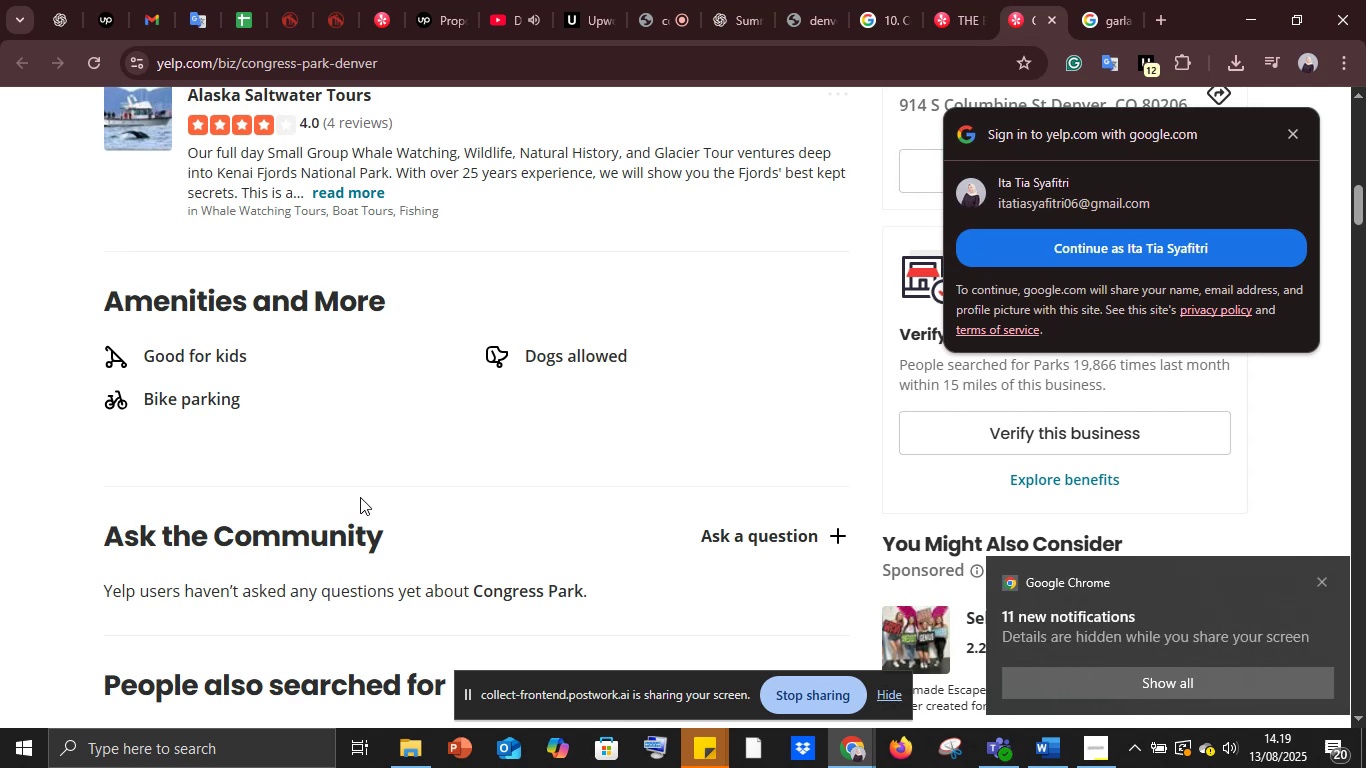 
scroll: coordinate [367, 250], scroll_direction: down, amount: 5.0
 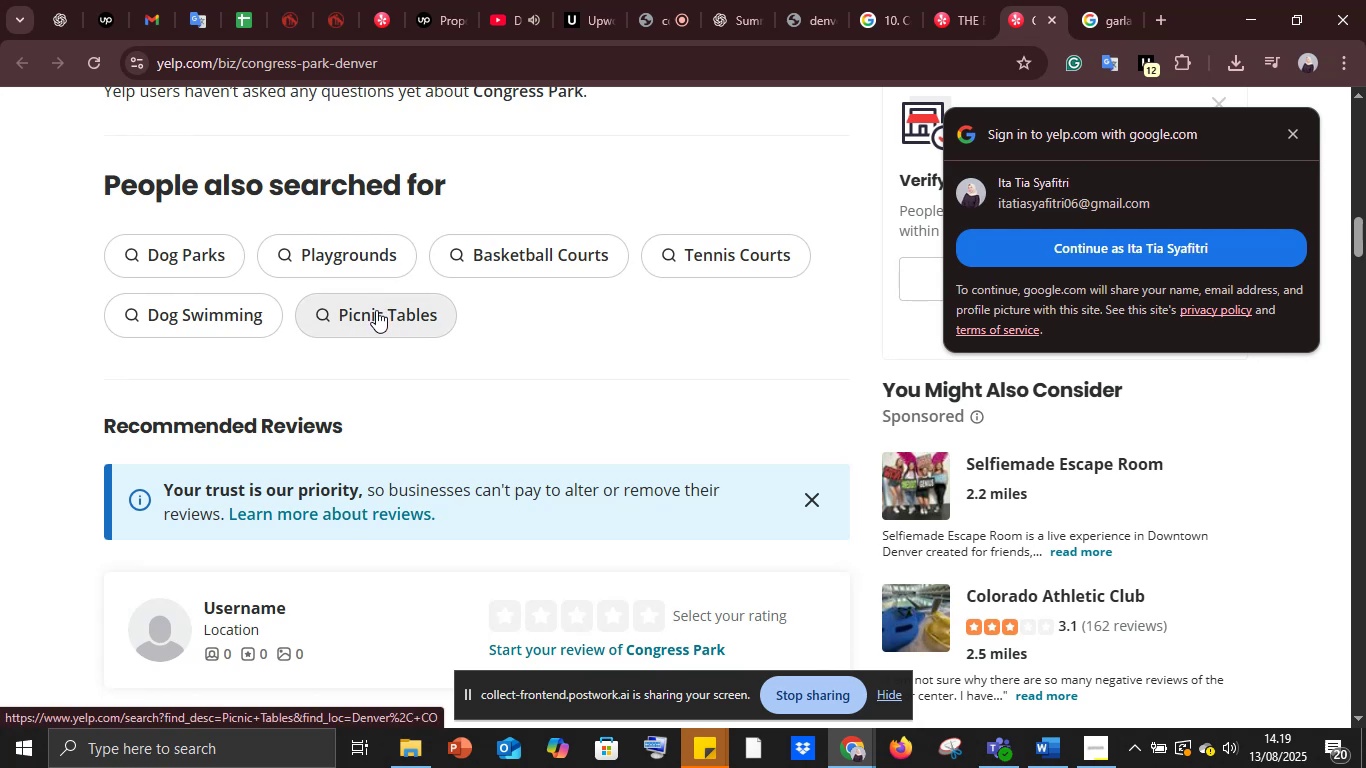 
scroll: coordinate [377, 315], scroll_direction: up, amount: 2.0
 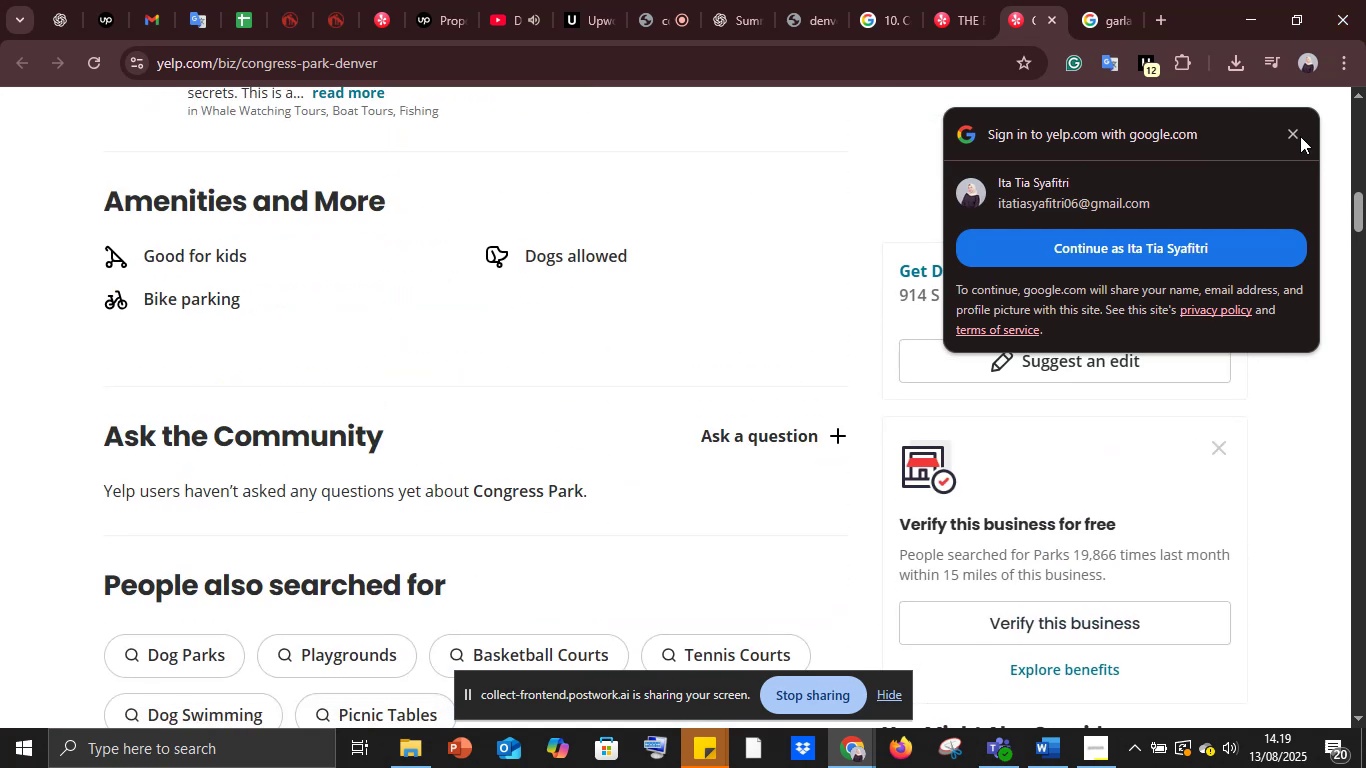 
left_click([1298, 131])
 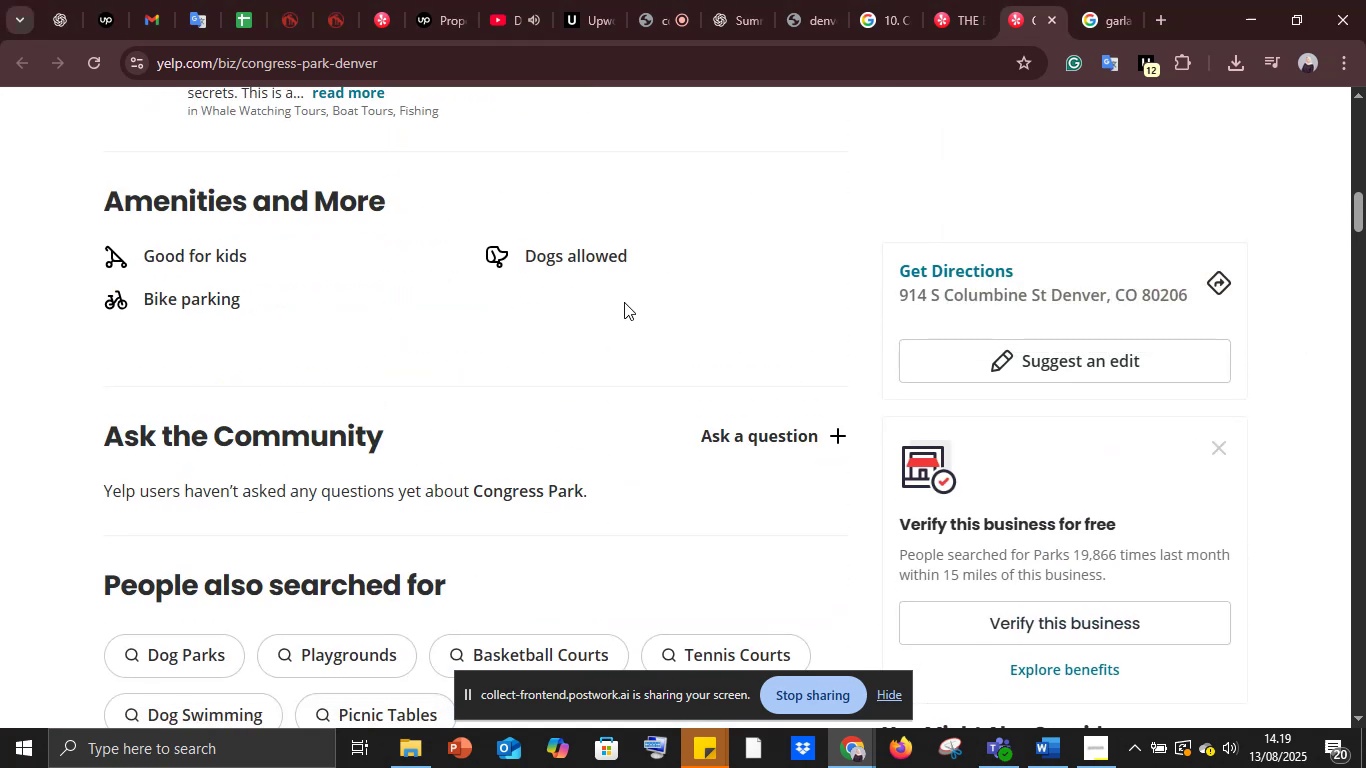 
scroll: coordinate [628, 313], scroll_direction: up, amount: 10.0
 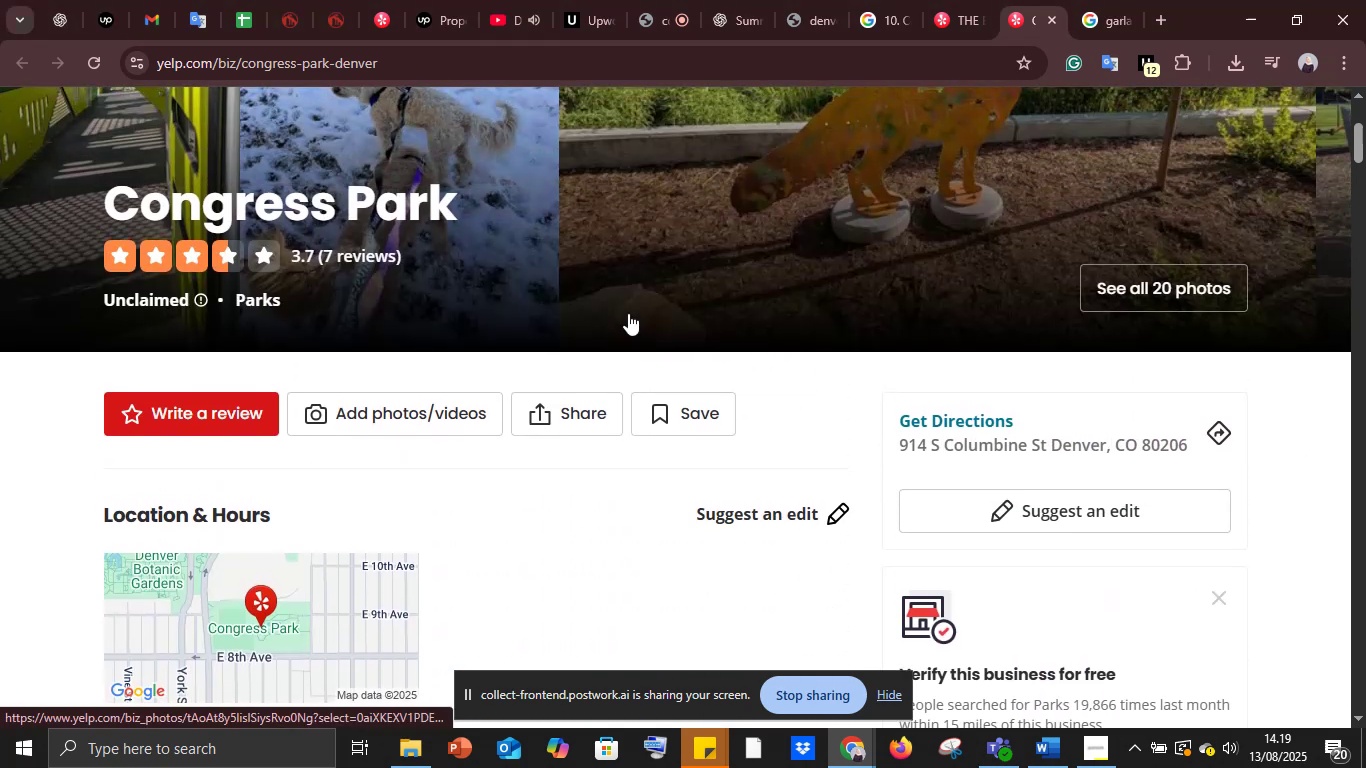 
mouse_move([778, 214])
 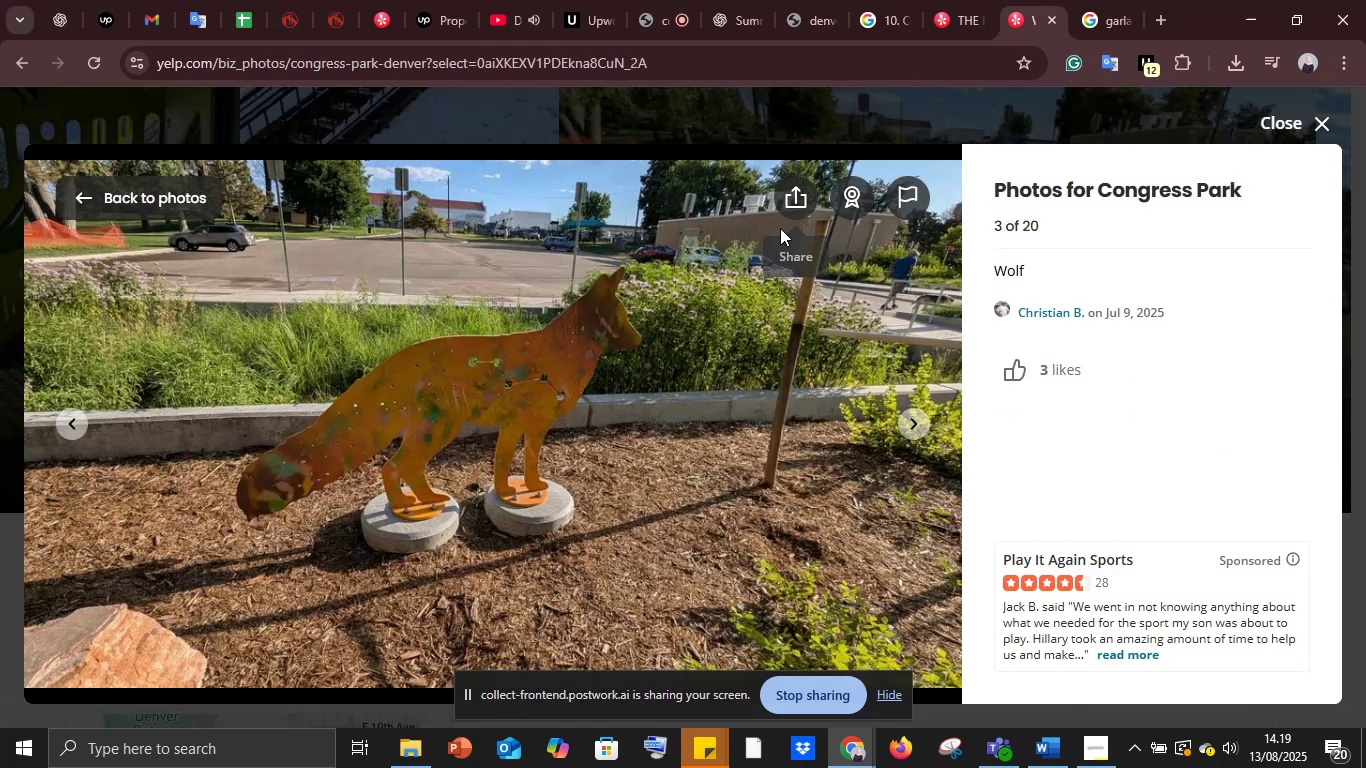 
scroll: coordinate [783, 278], scroll_direction: down, amount: 3.0
 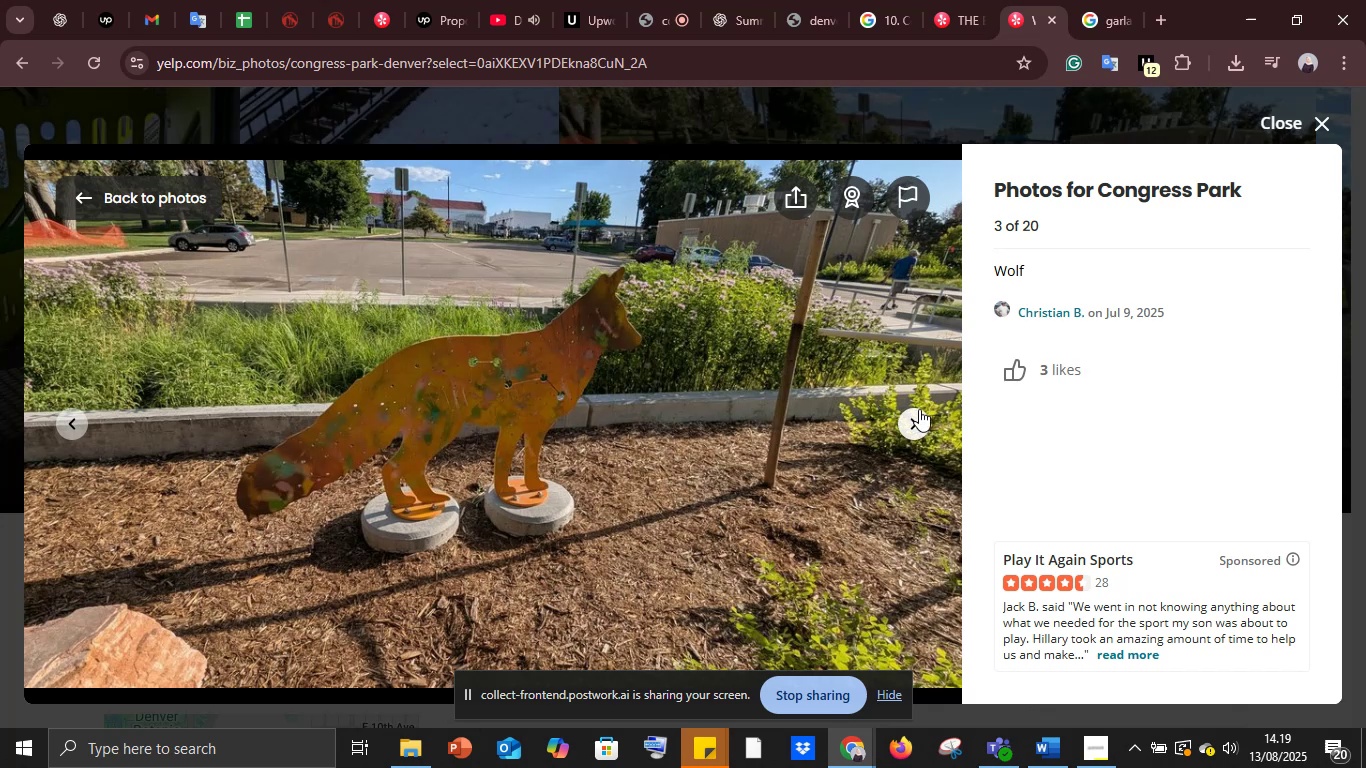 
left_click([919, 409])
 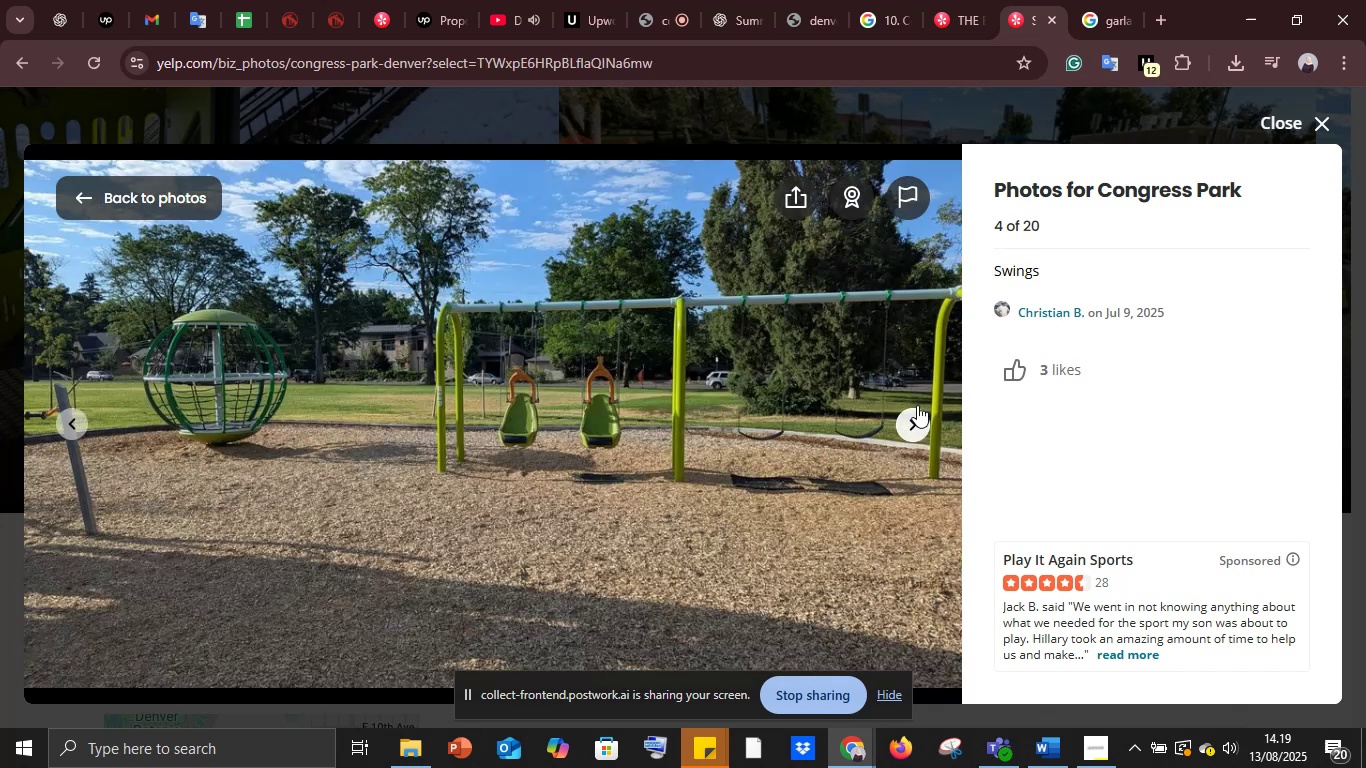 
left_click([917, 405])
 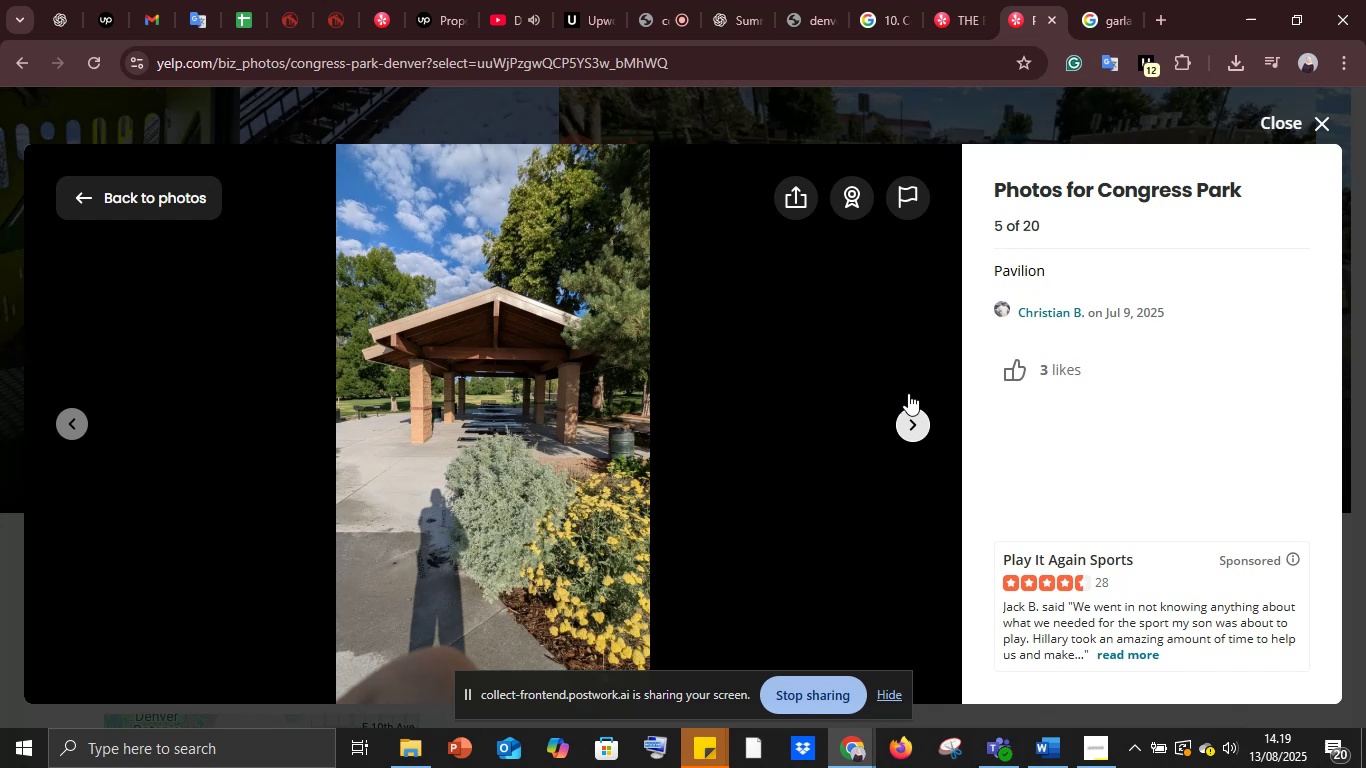 
wait(12.45)
 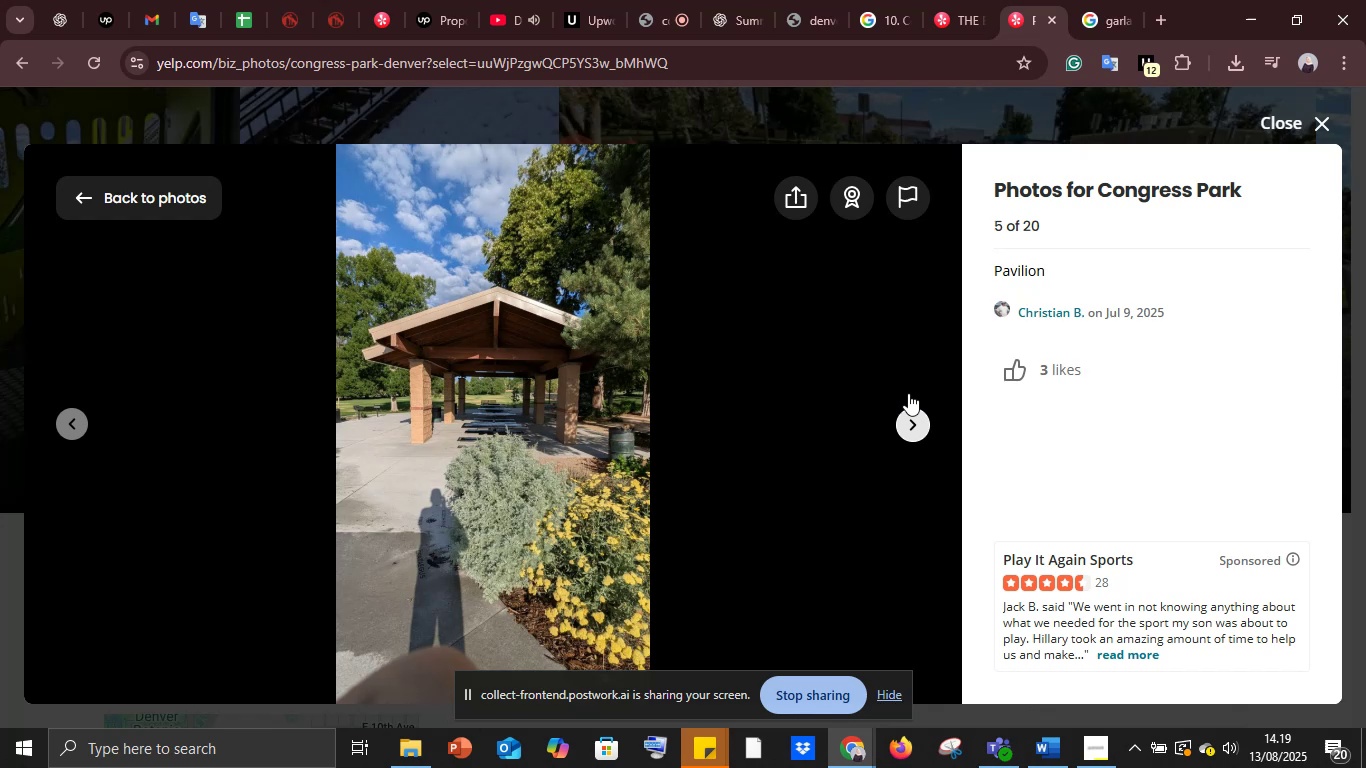 
left_click([907, 410])
 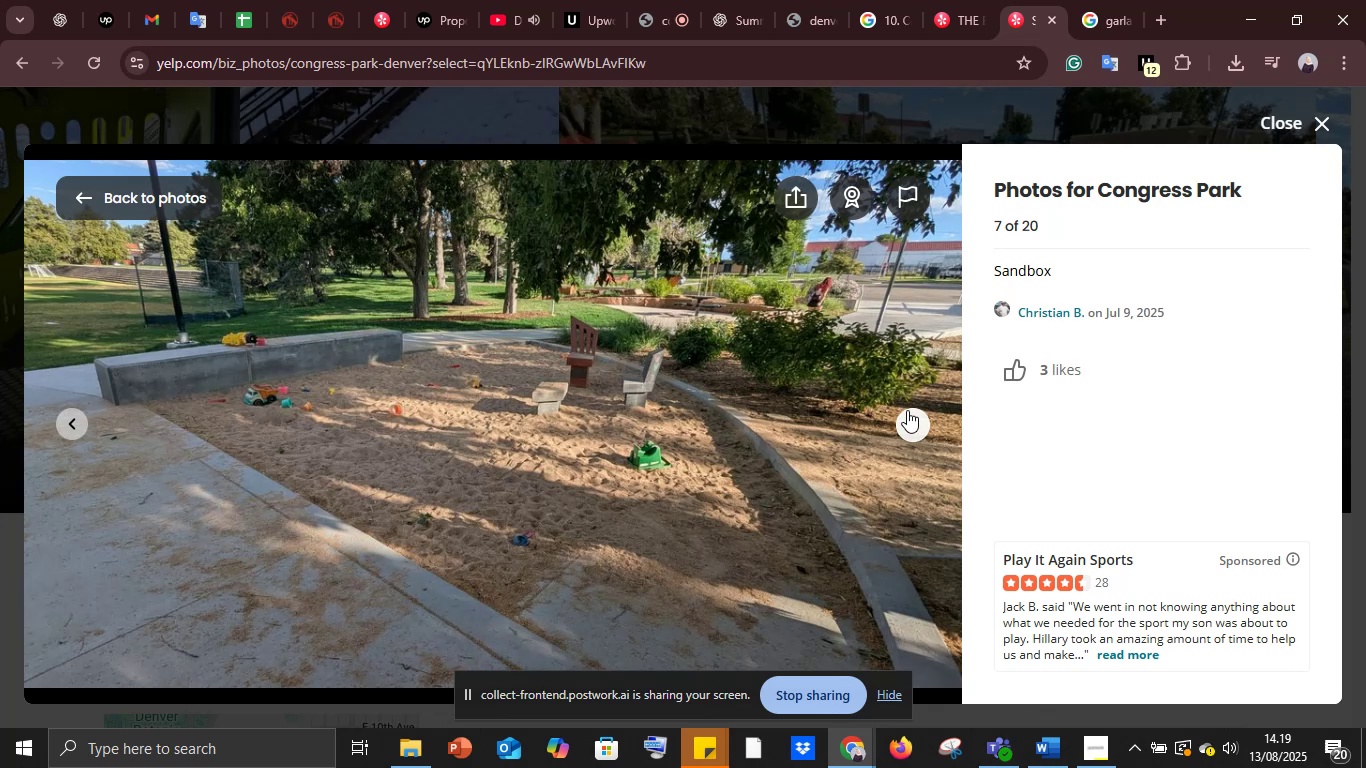 
wait(5.3)
 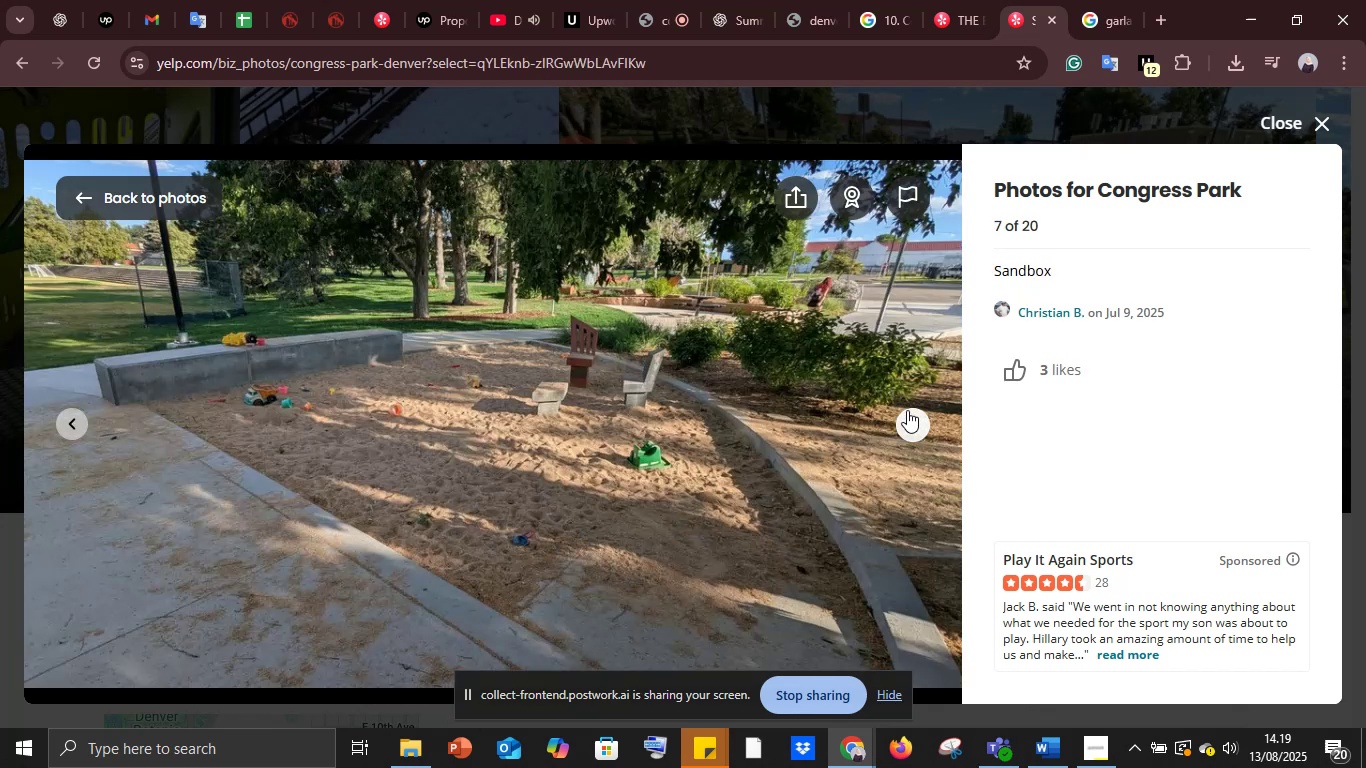 
left_click([901, 423])
 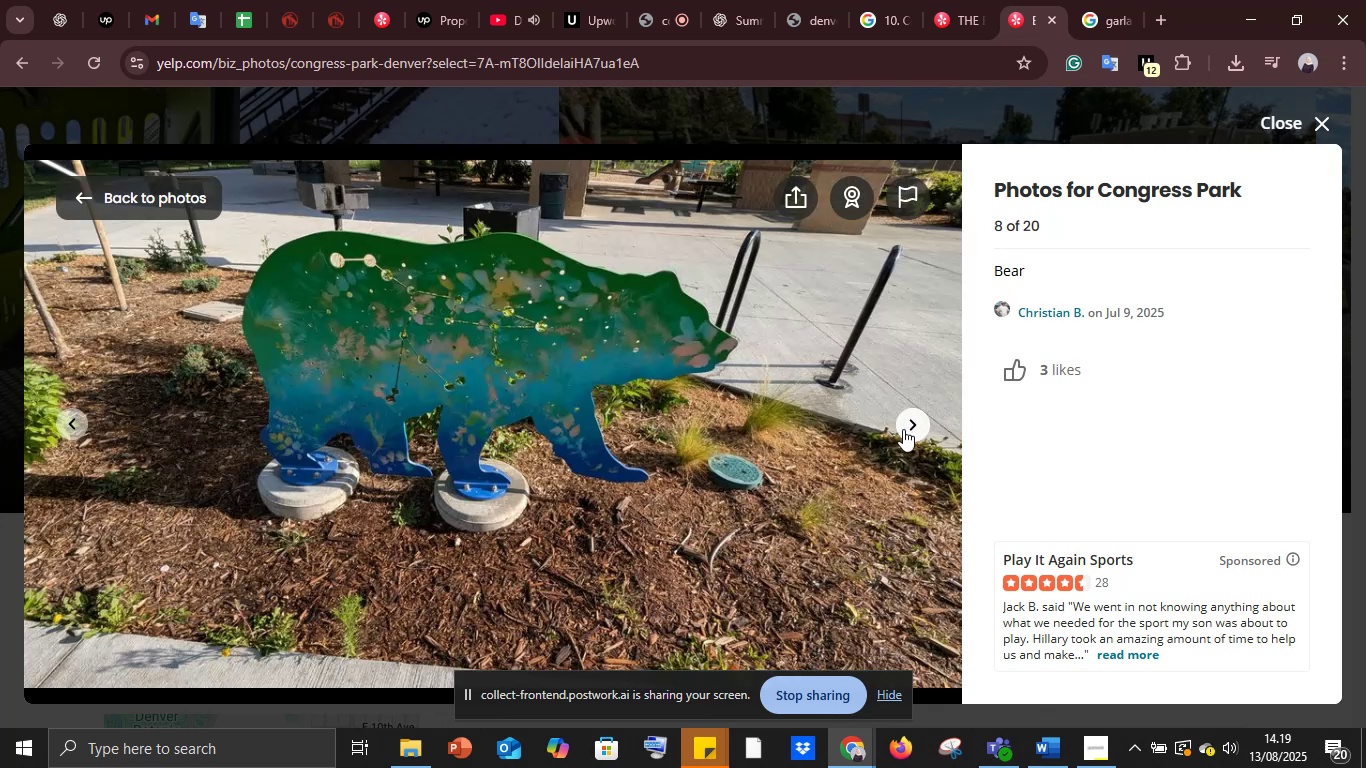 
left_click([903, 429])
 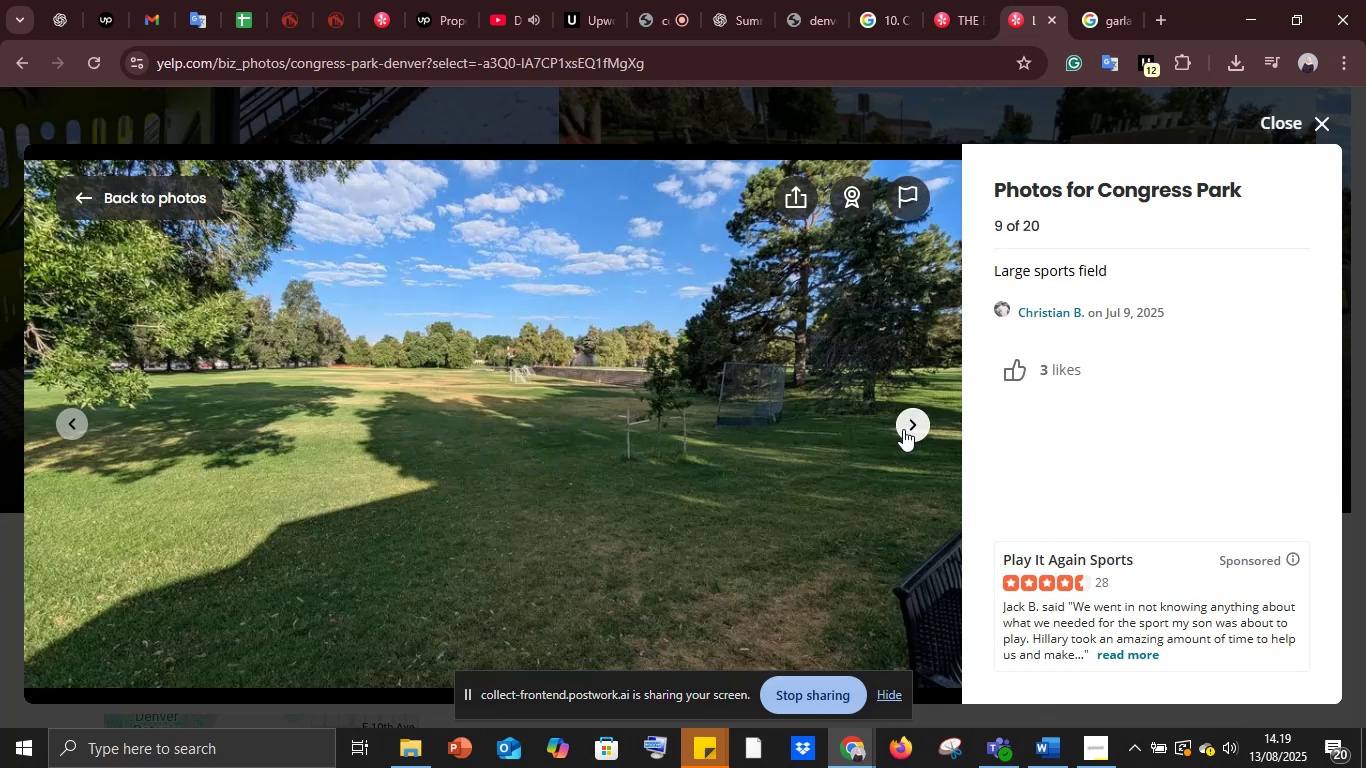 
left_click([903, 429])
 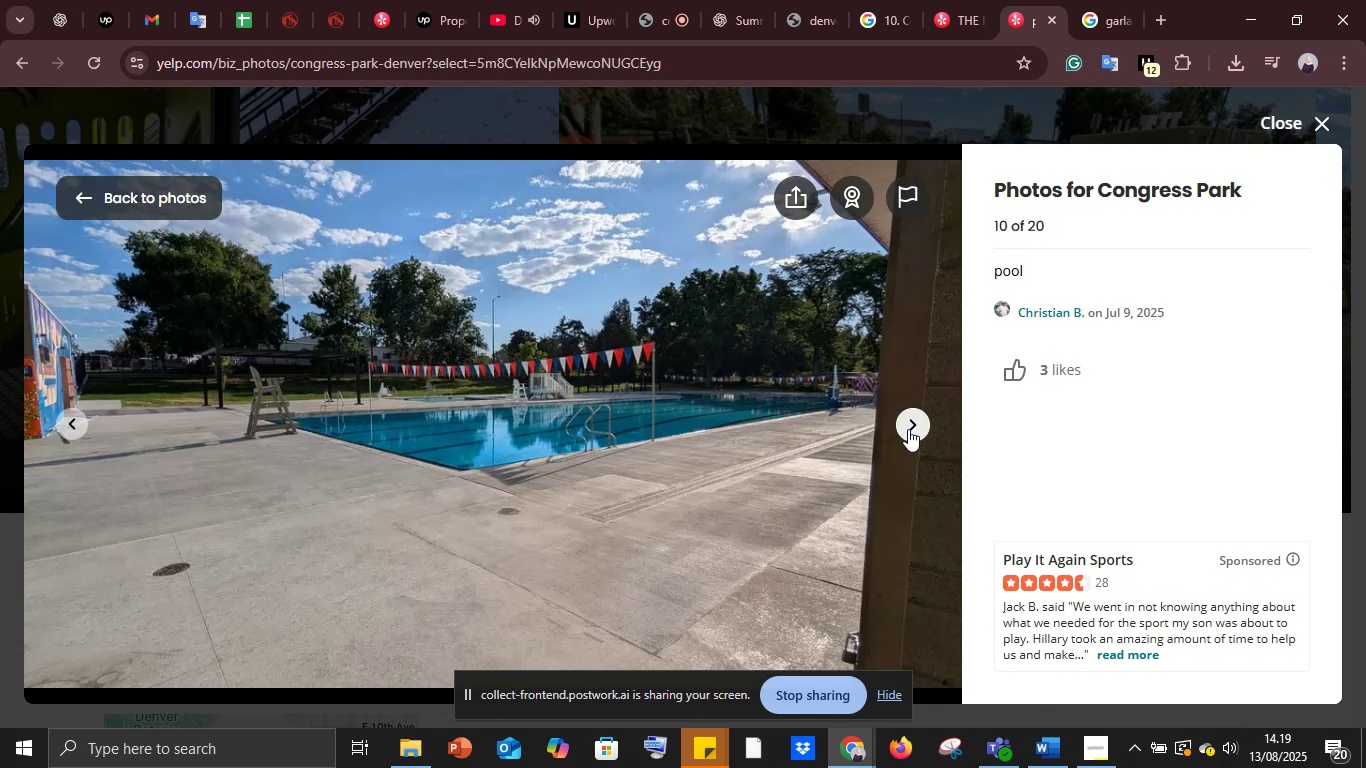 
left_click([910, 427])
 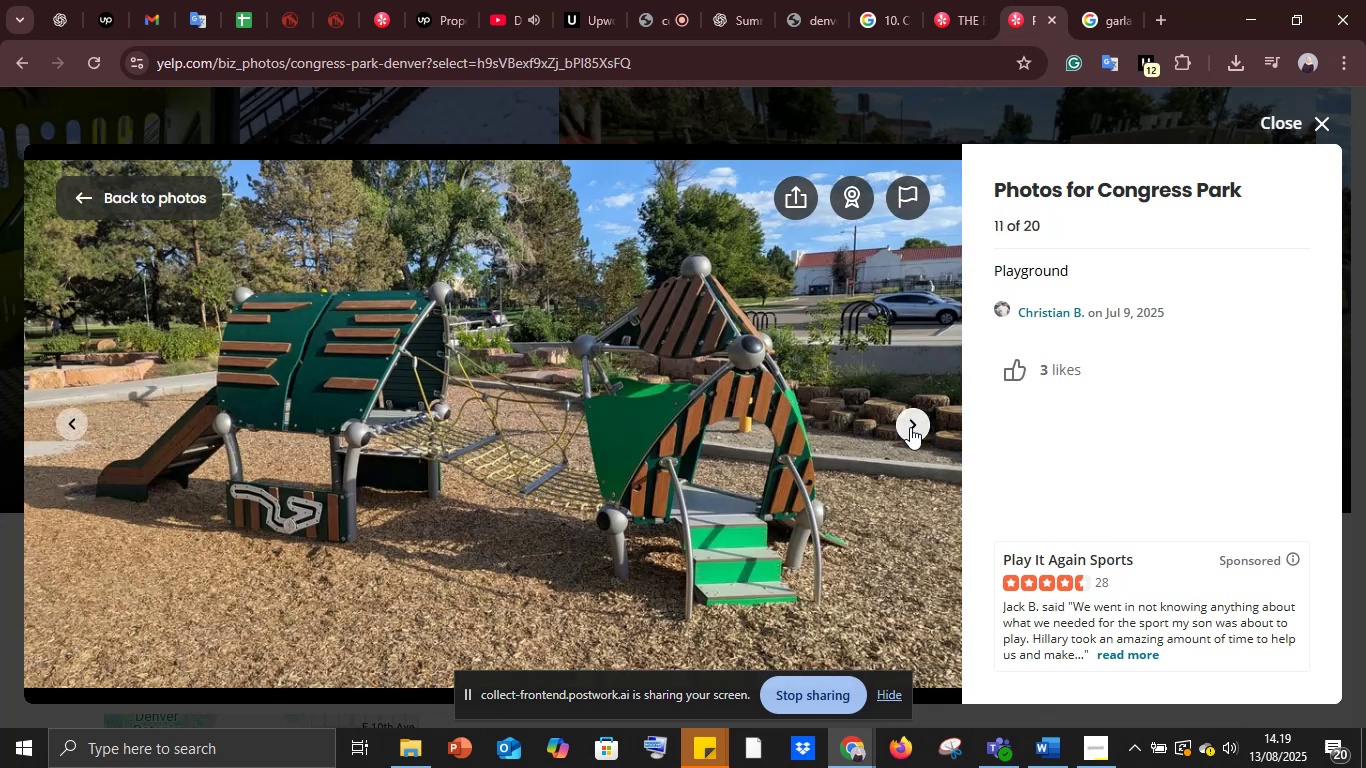 
left_click([910, 427])
 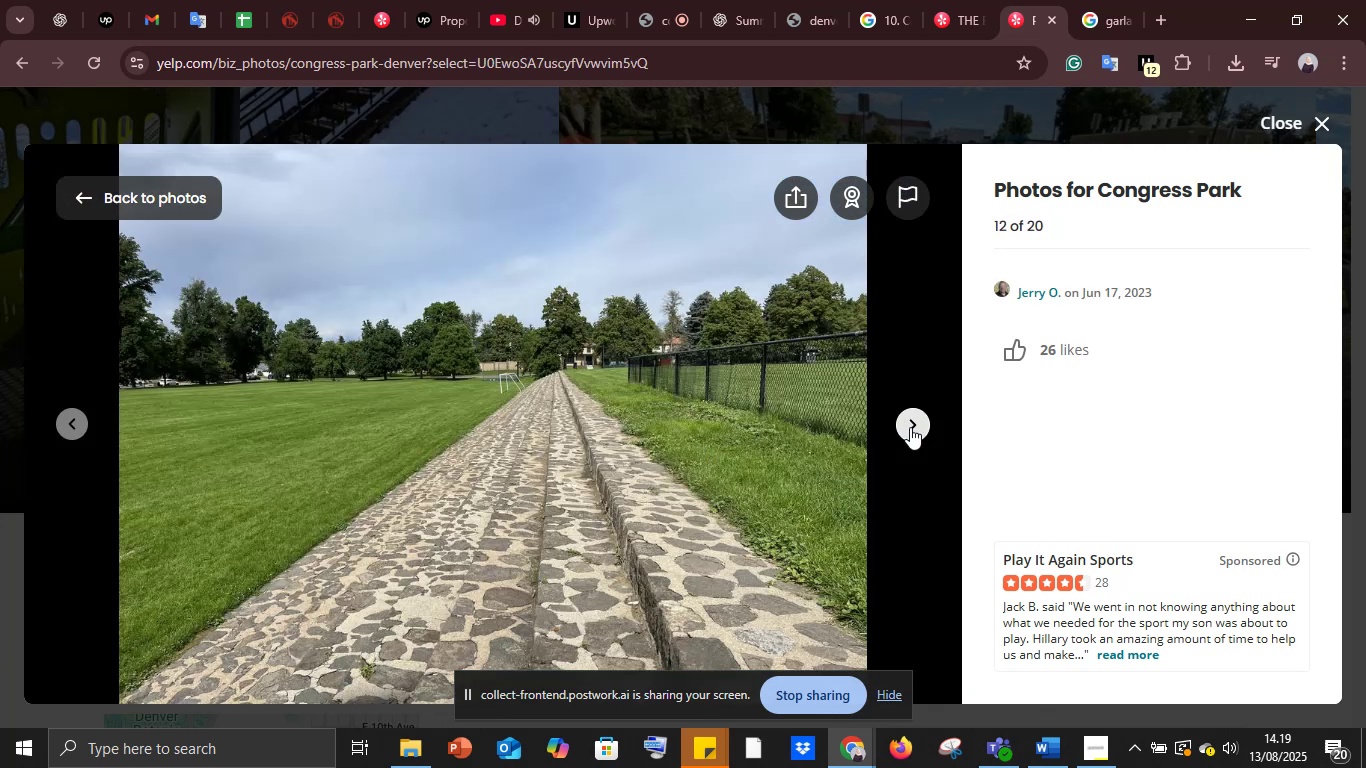 
left_click([910, 427])
 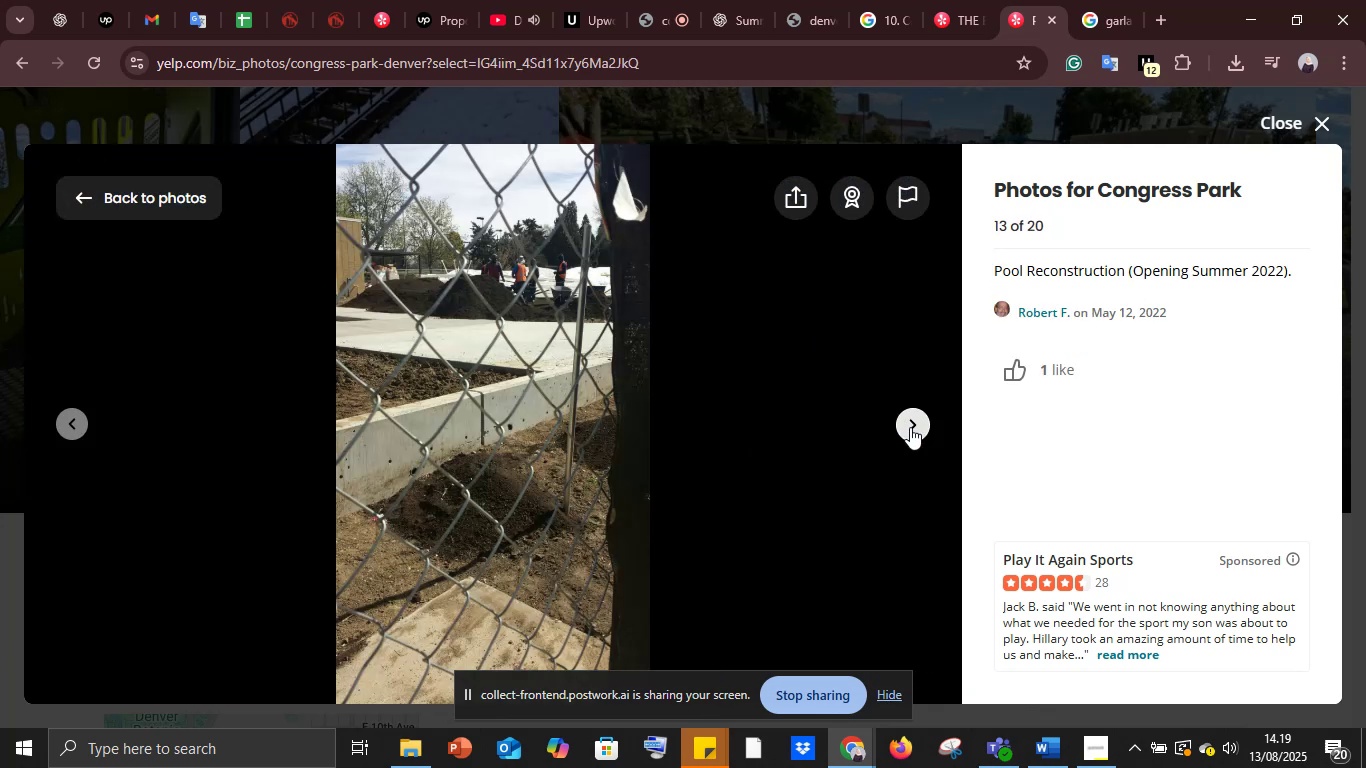 
left_click([910, 427])
 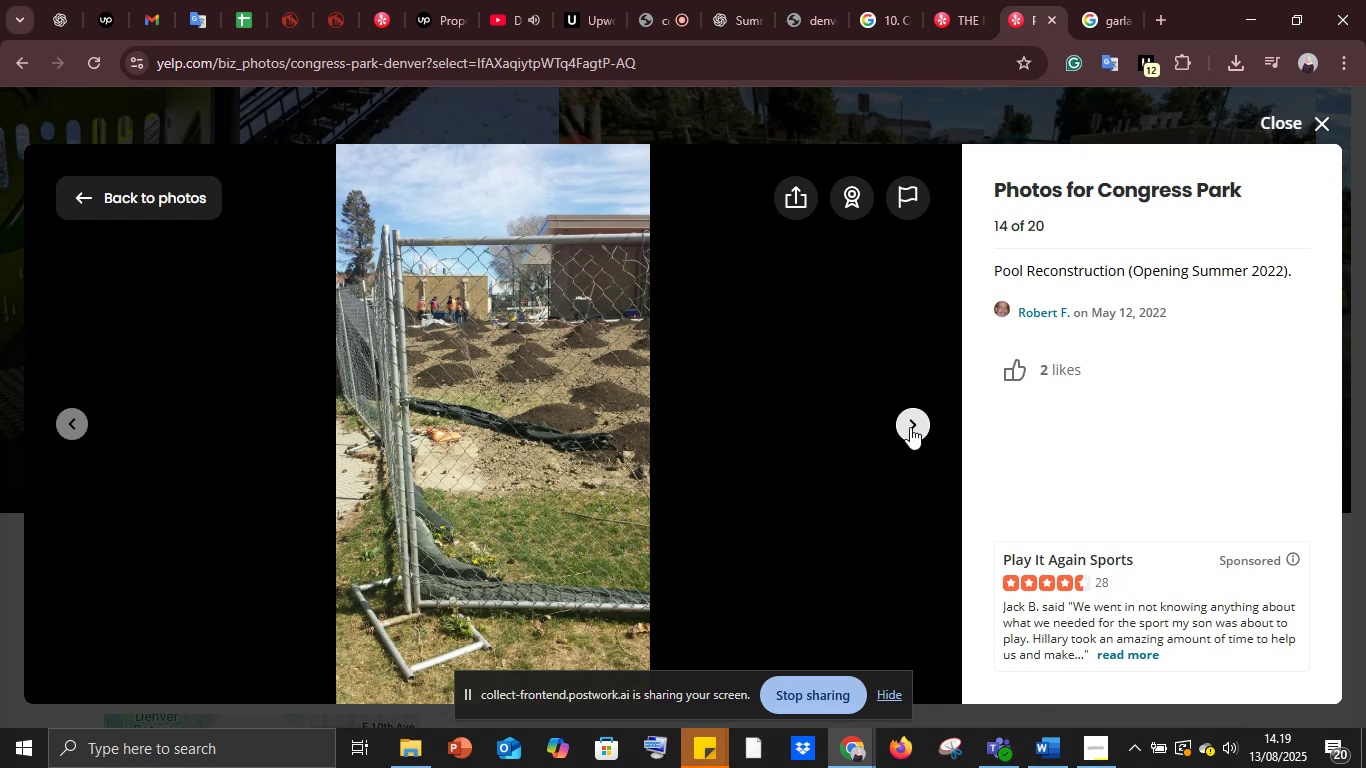 
left_click([910, 427])
 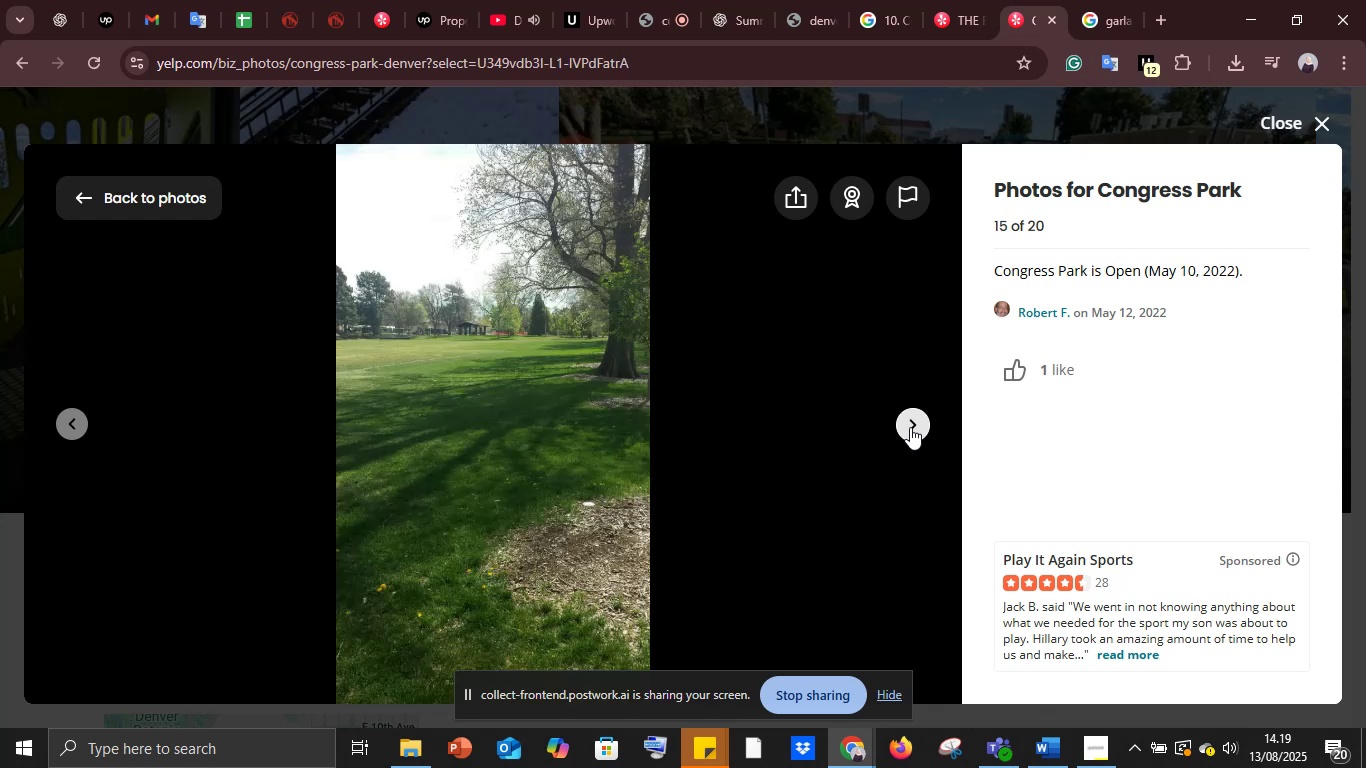 
left_click([910, 427])
 